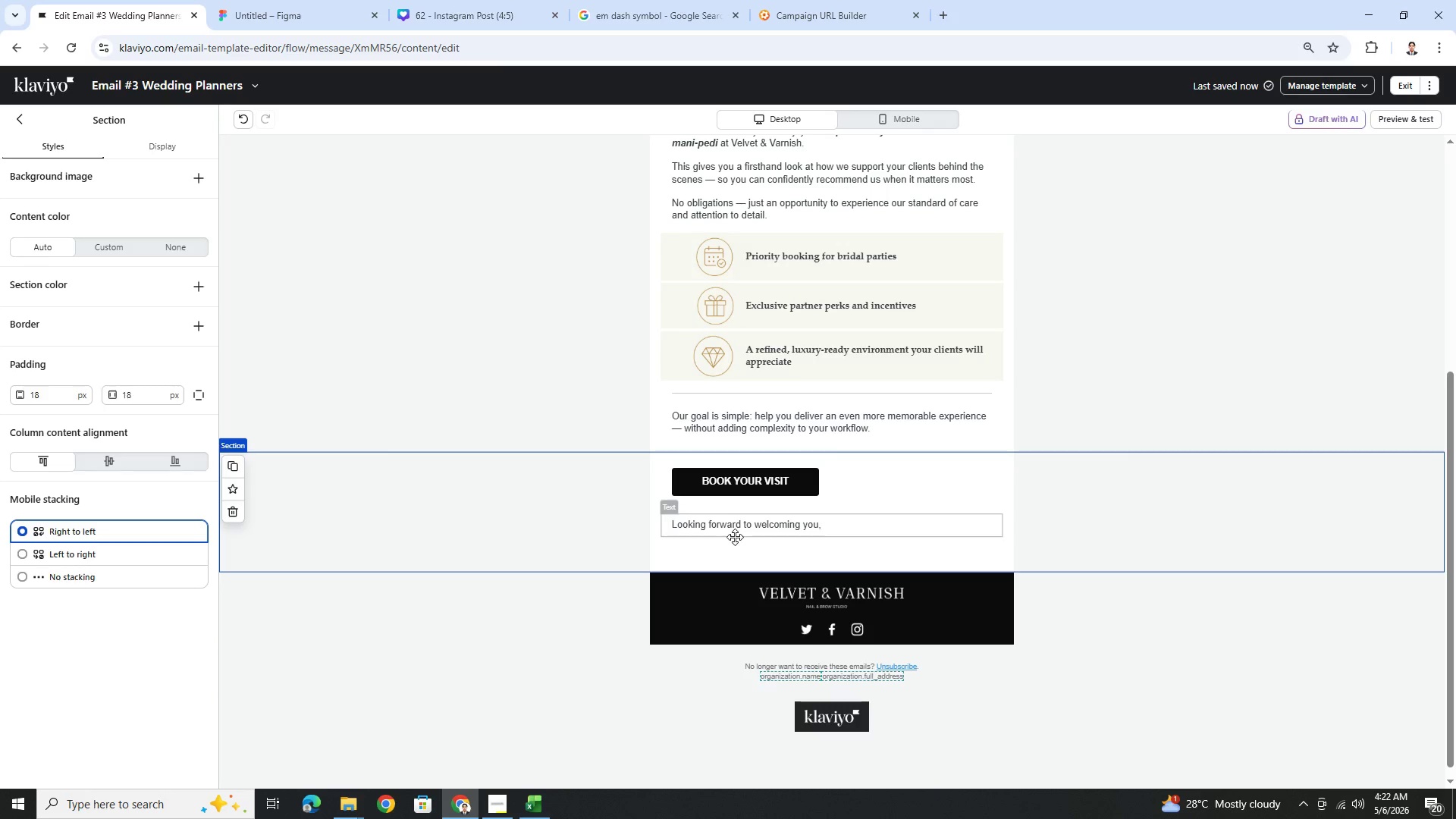 
wait(6.23)
 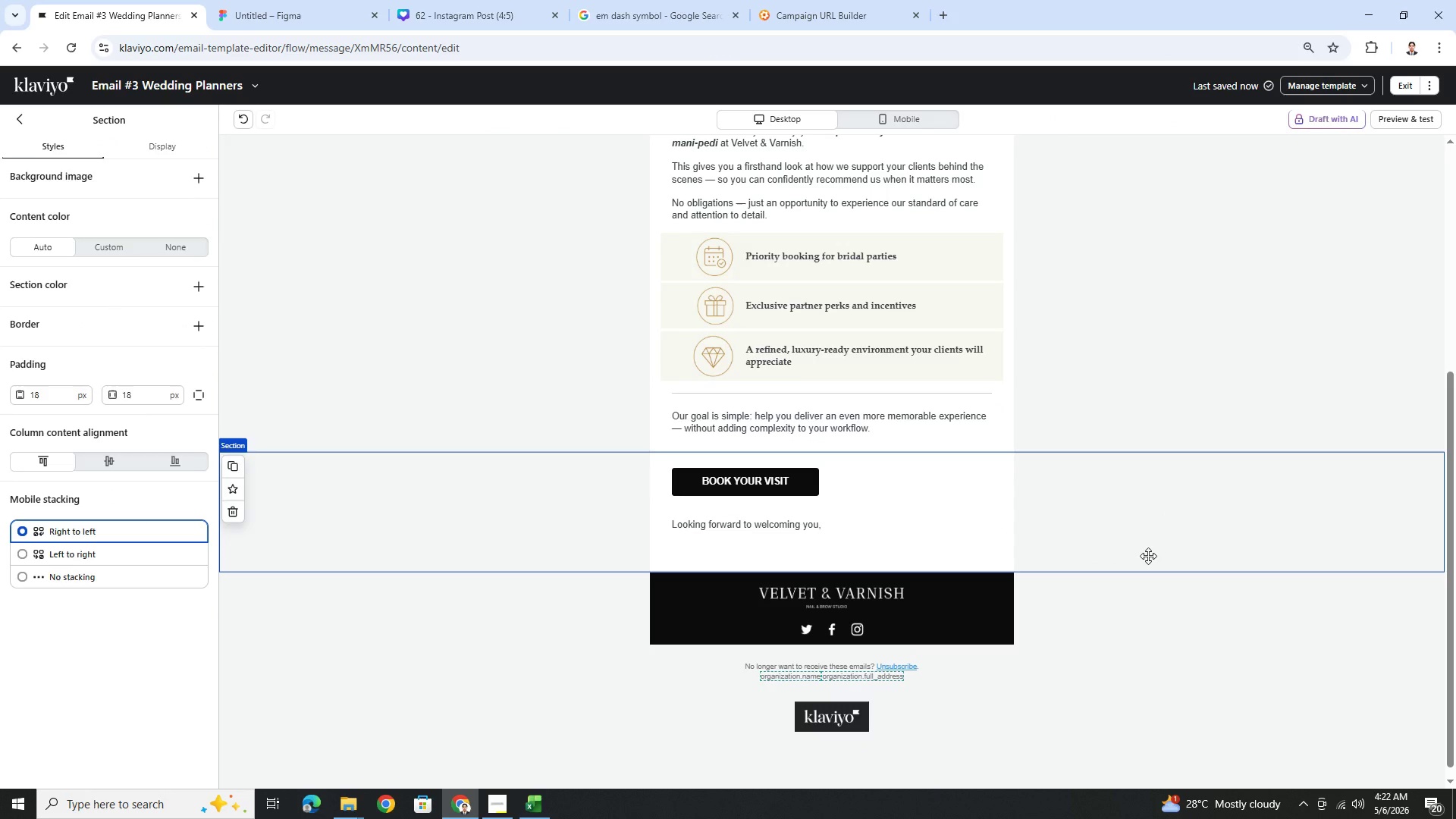 
left_click([24, 117])
 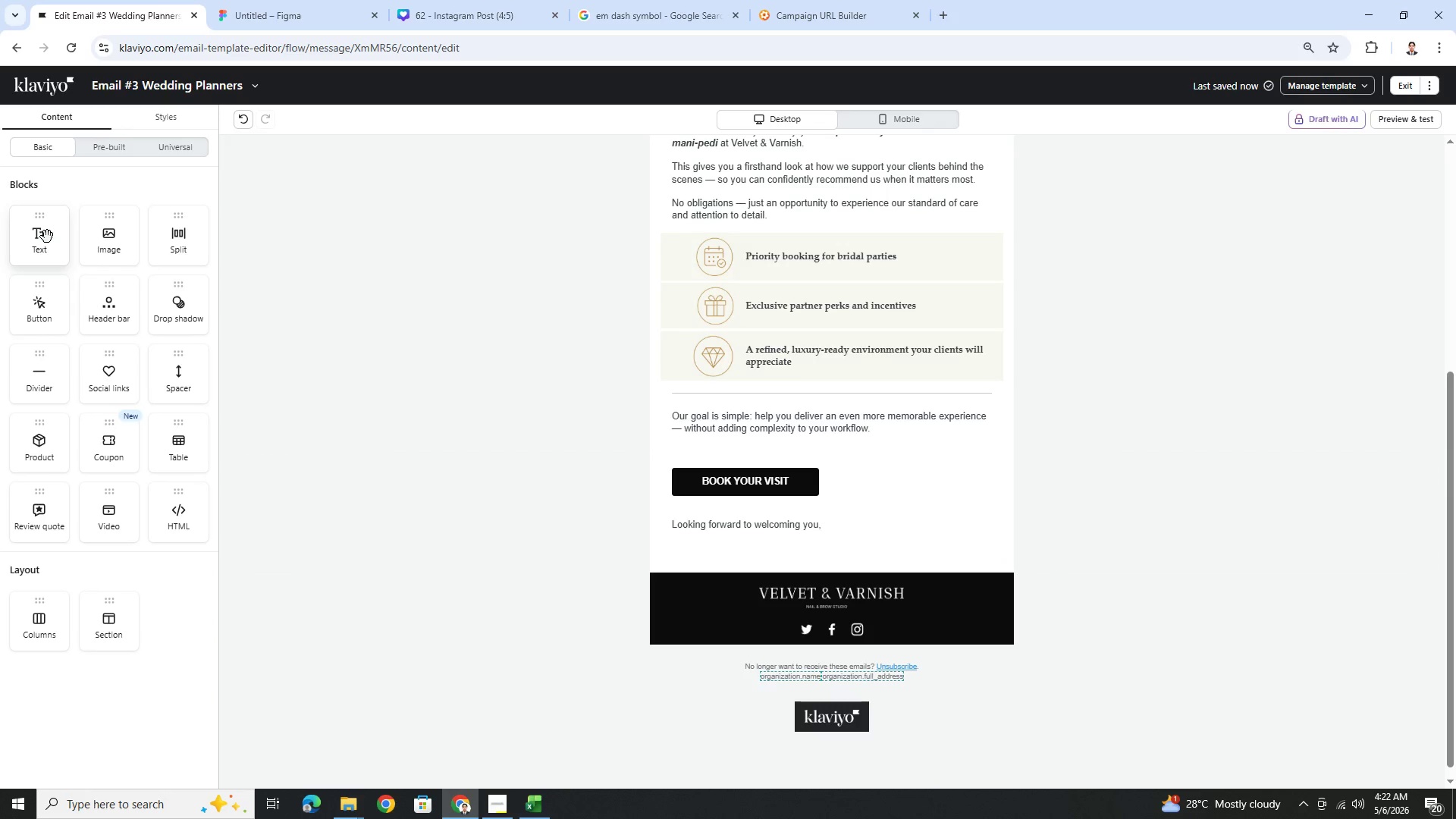 
left_click_drag(start_coordinate=[104, 240], to_coordinate=[748, 557])
 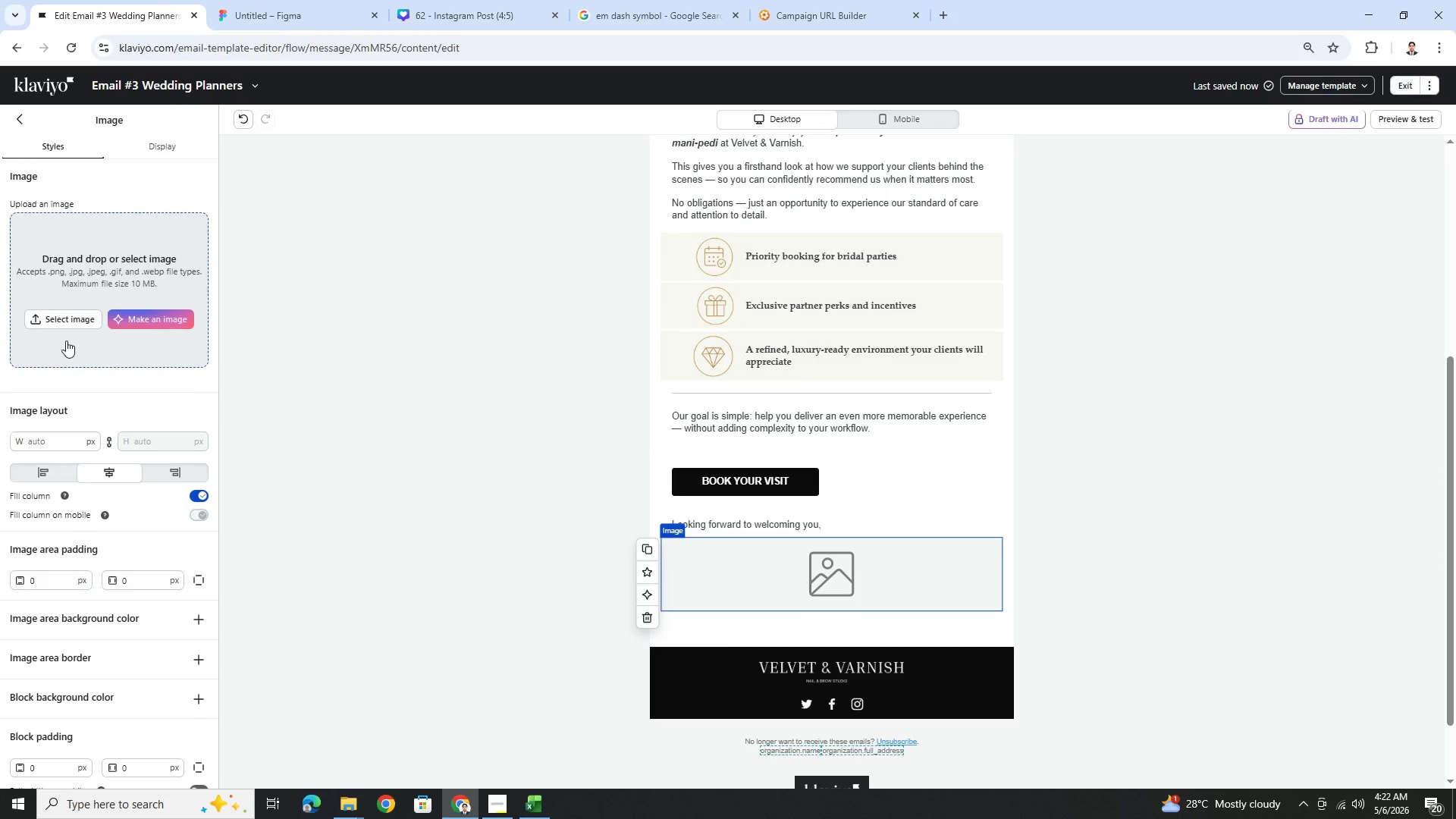 
left_click([54, 327])
 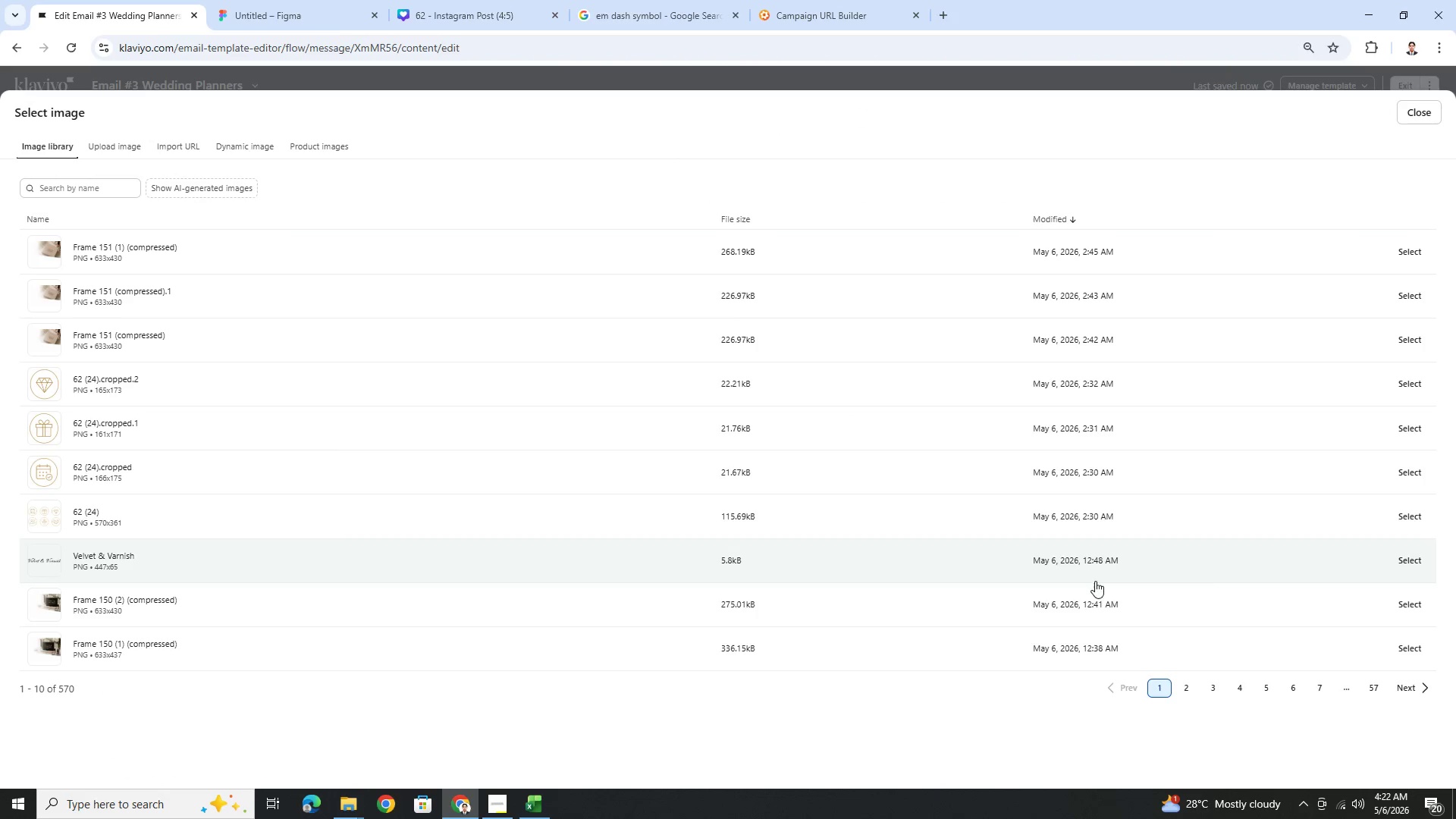 
left_click([1408, 562])
 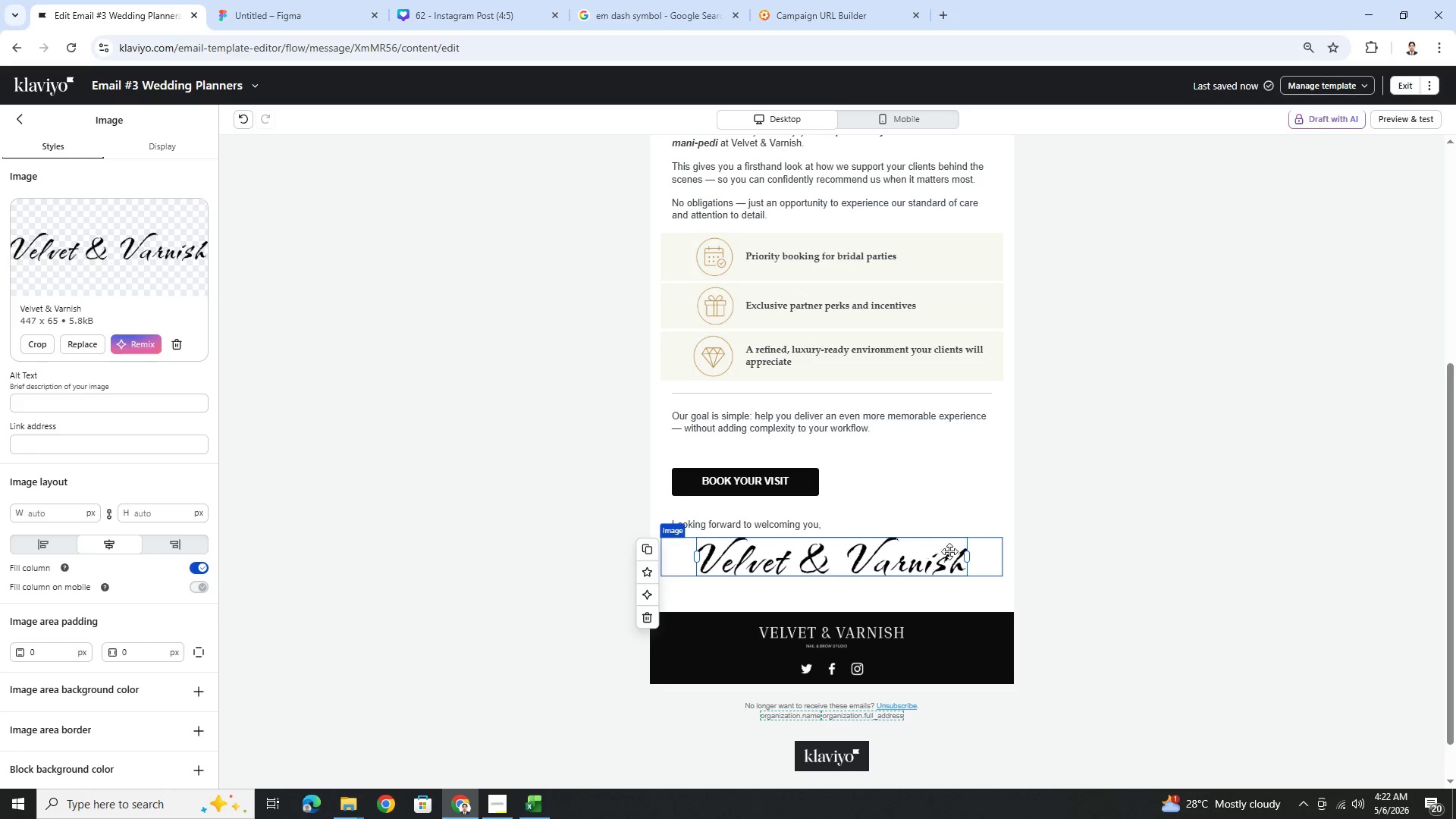 
left_click_drag(start_coordinate=[971, 556], to_coordinate=[880, 564])
 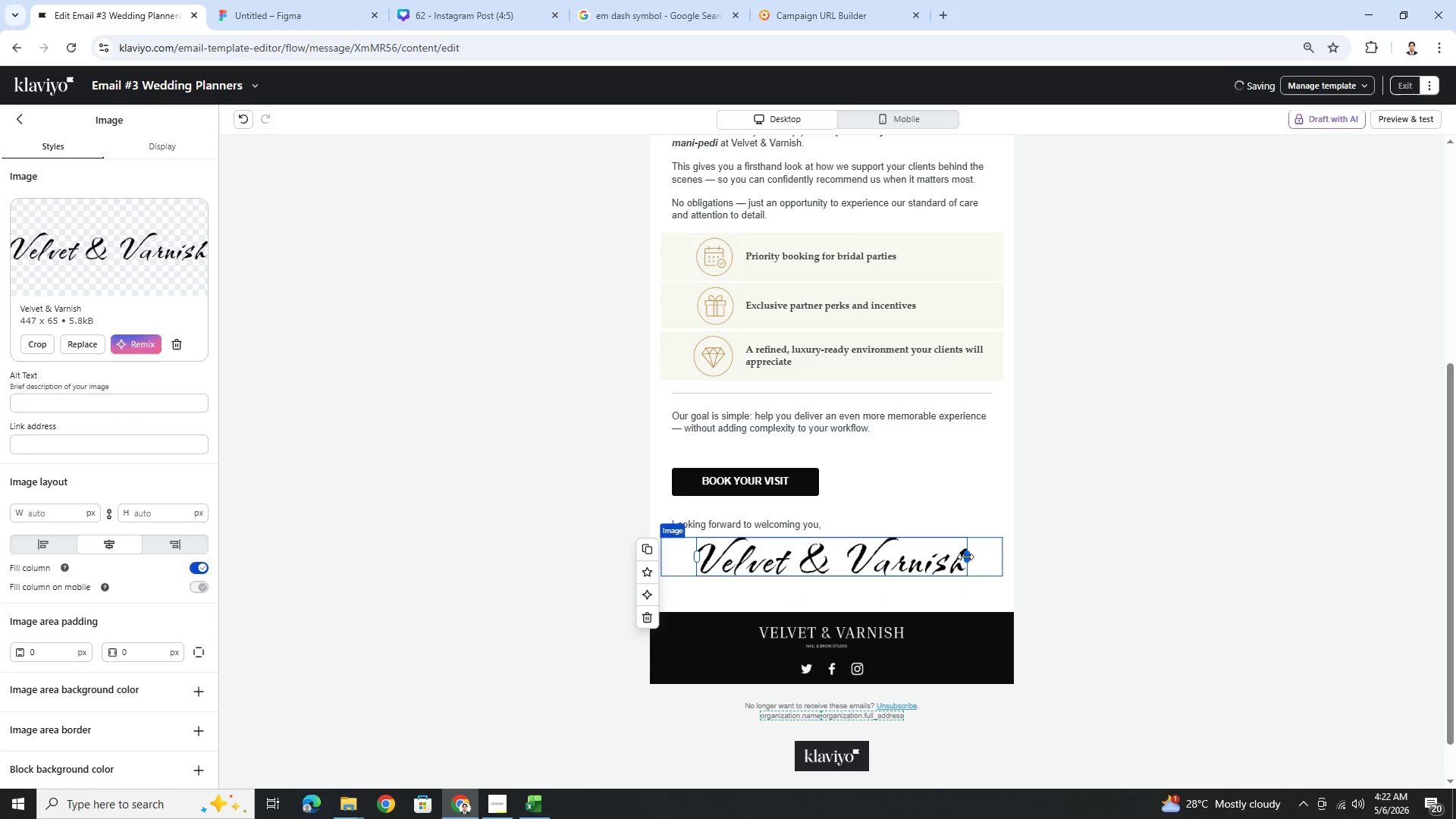 
left_click_drag(start_coordinate=[965, 557], to_coordinate=[864, 551])
 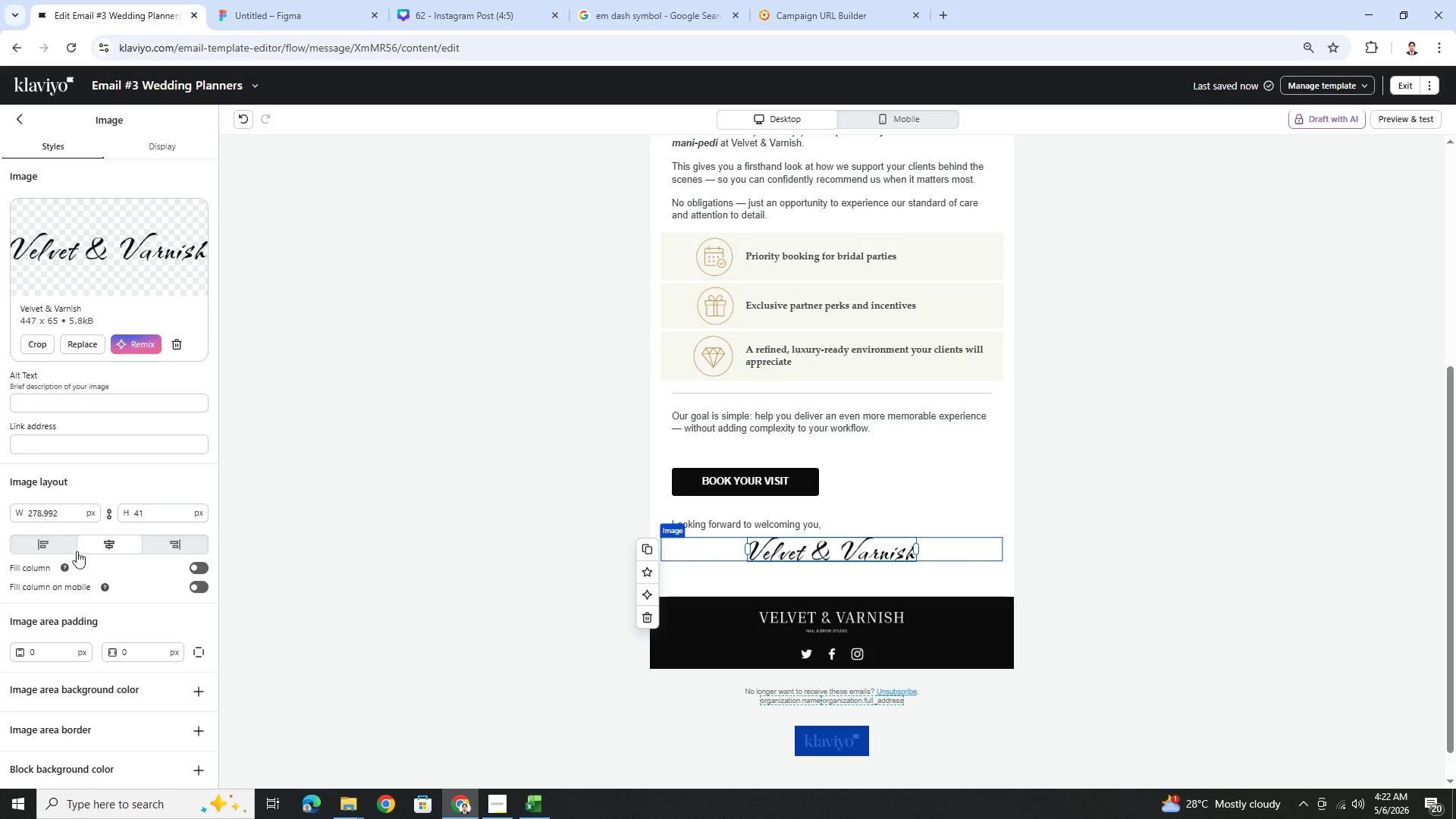 
left_click([54, 546])
 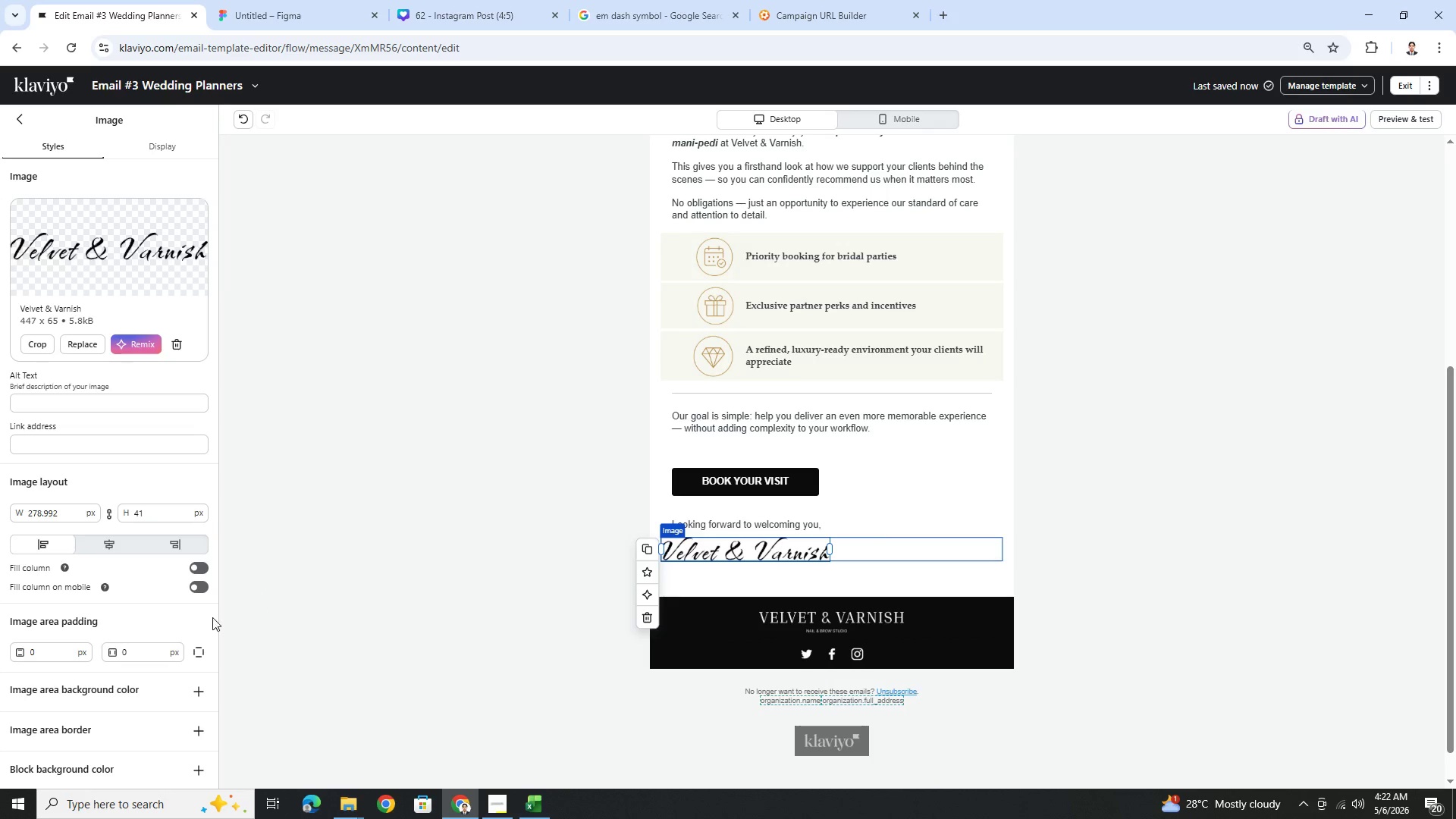 
double_click([149, 649])
 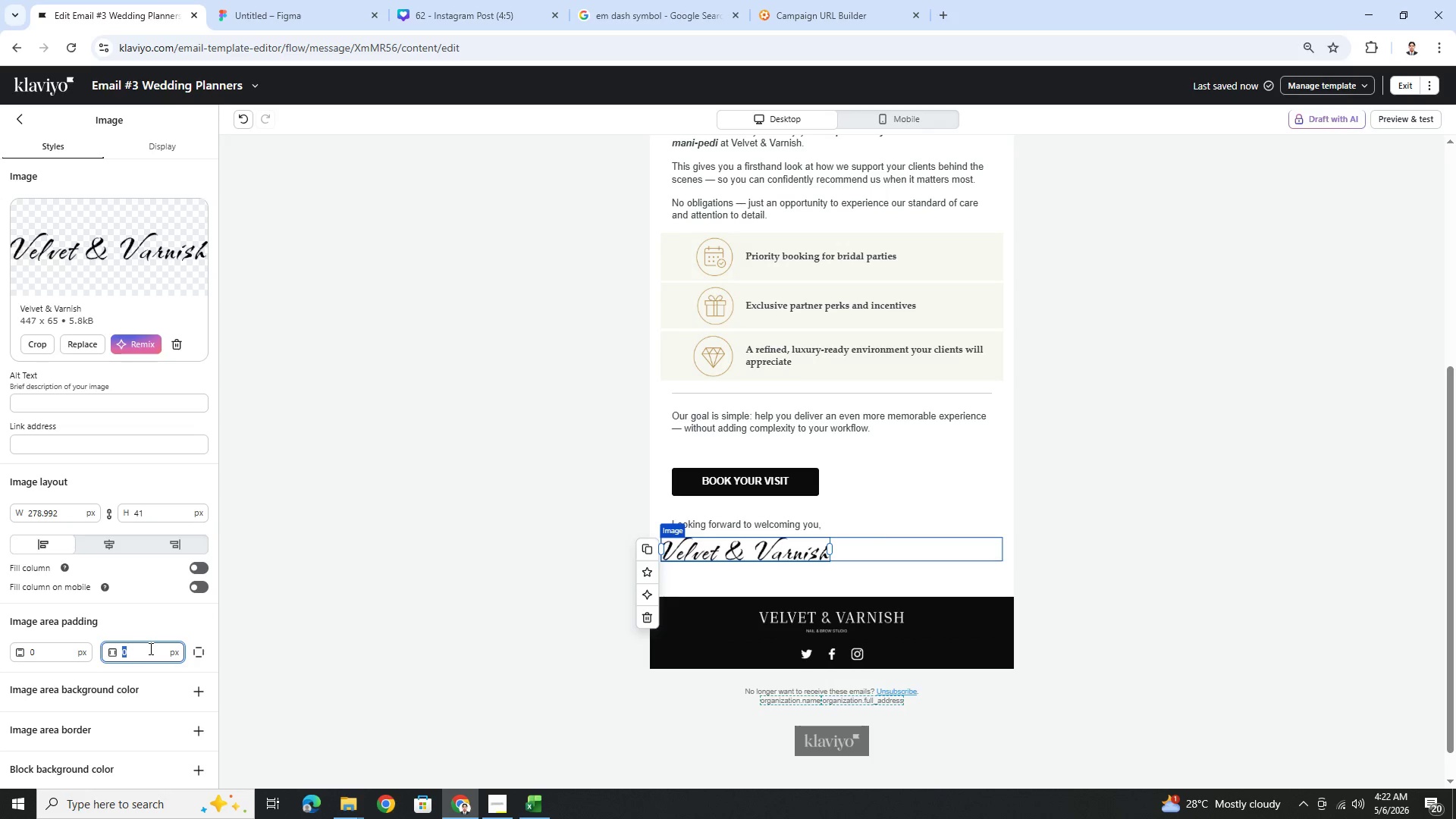 
key(Numpad1)
 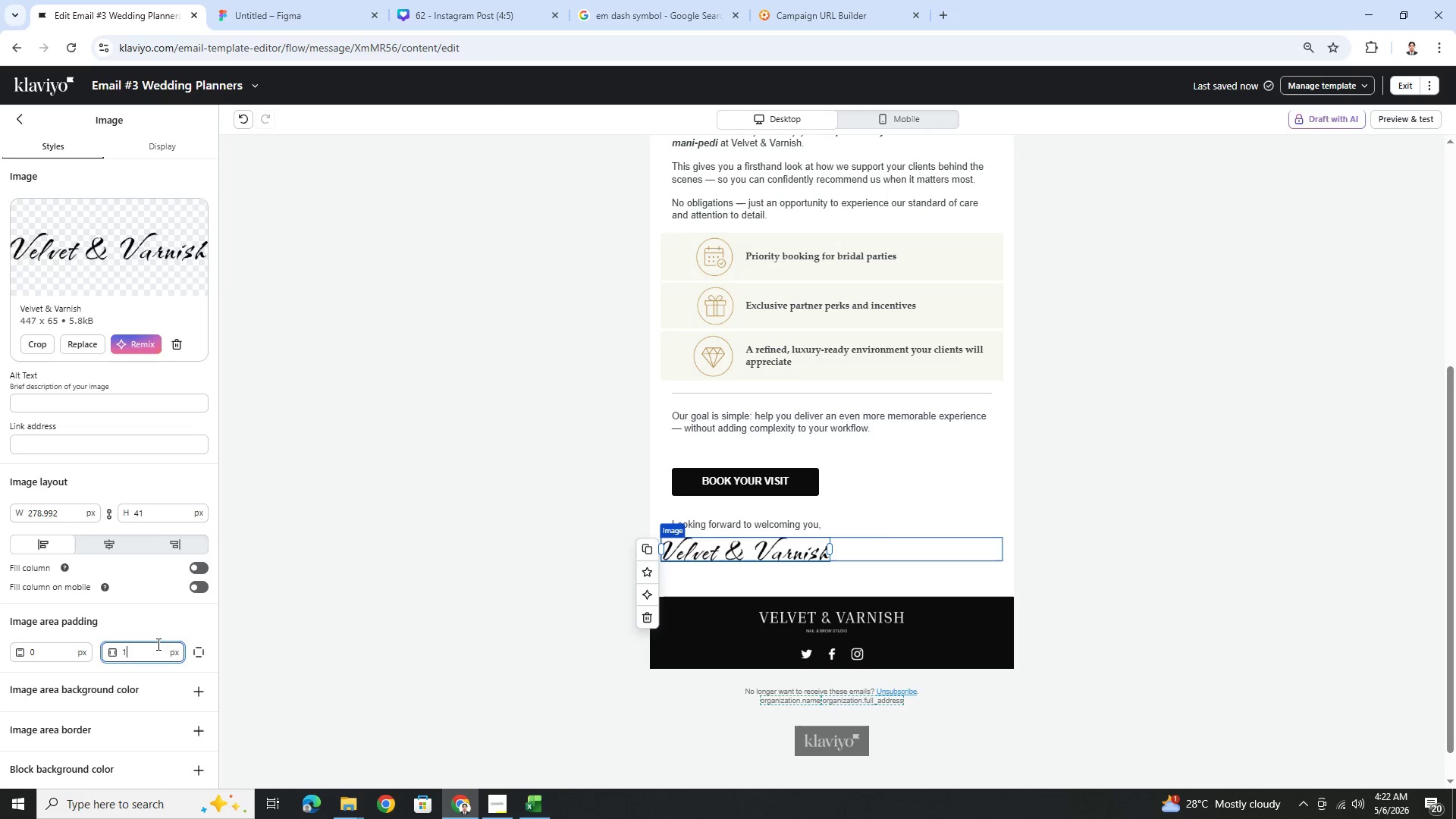 
key(Numpad8)
 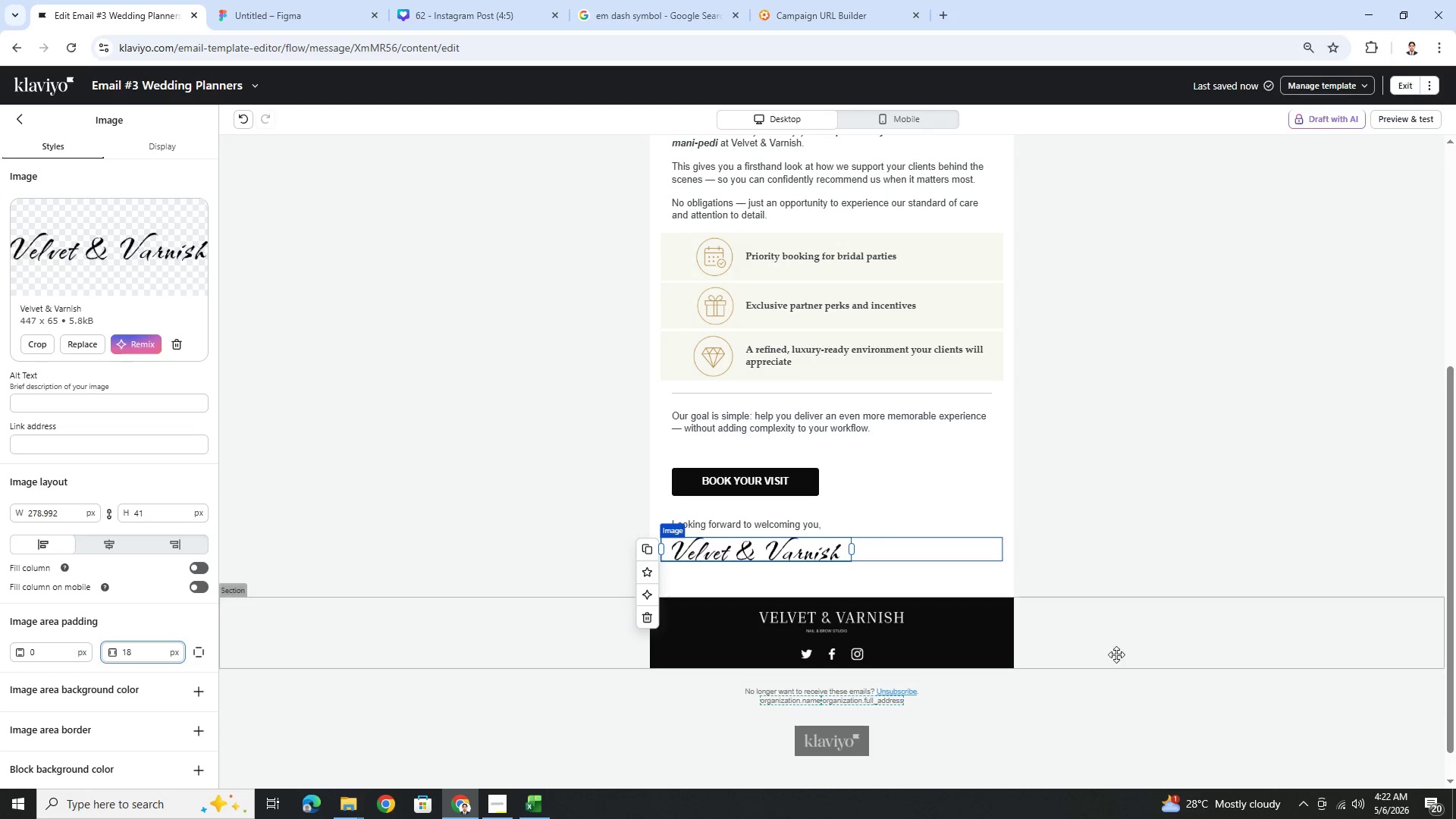 
left_click([1173, 619])
 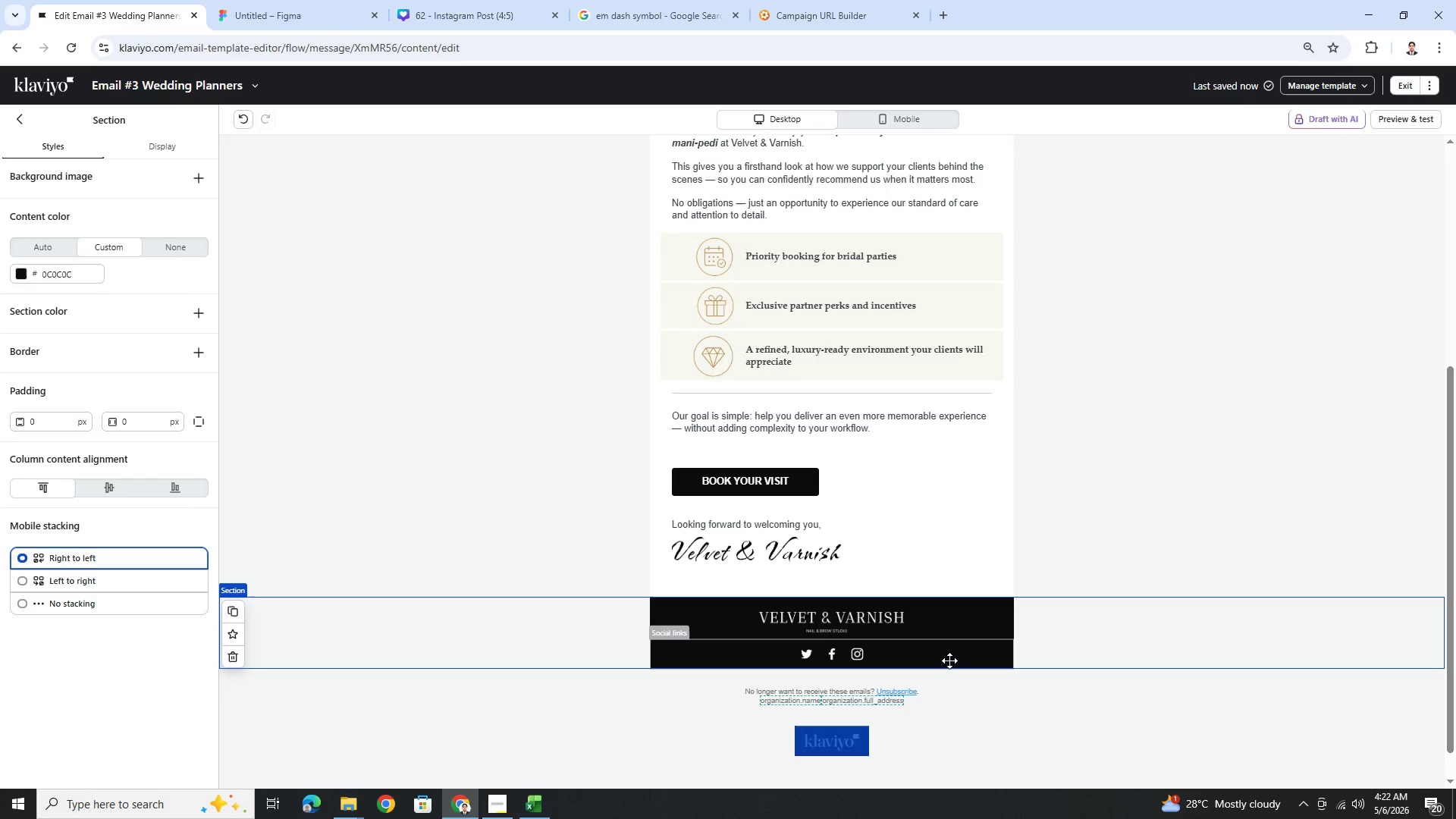 
wait(5.06)
 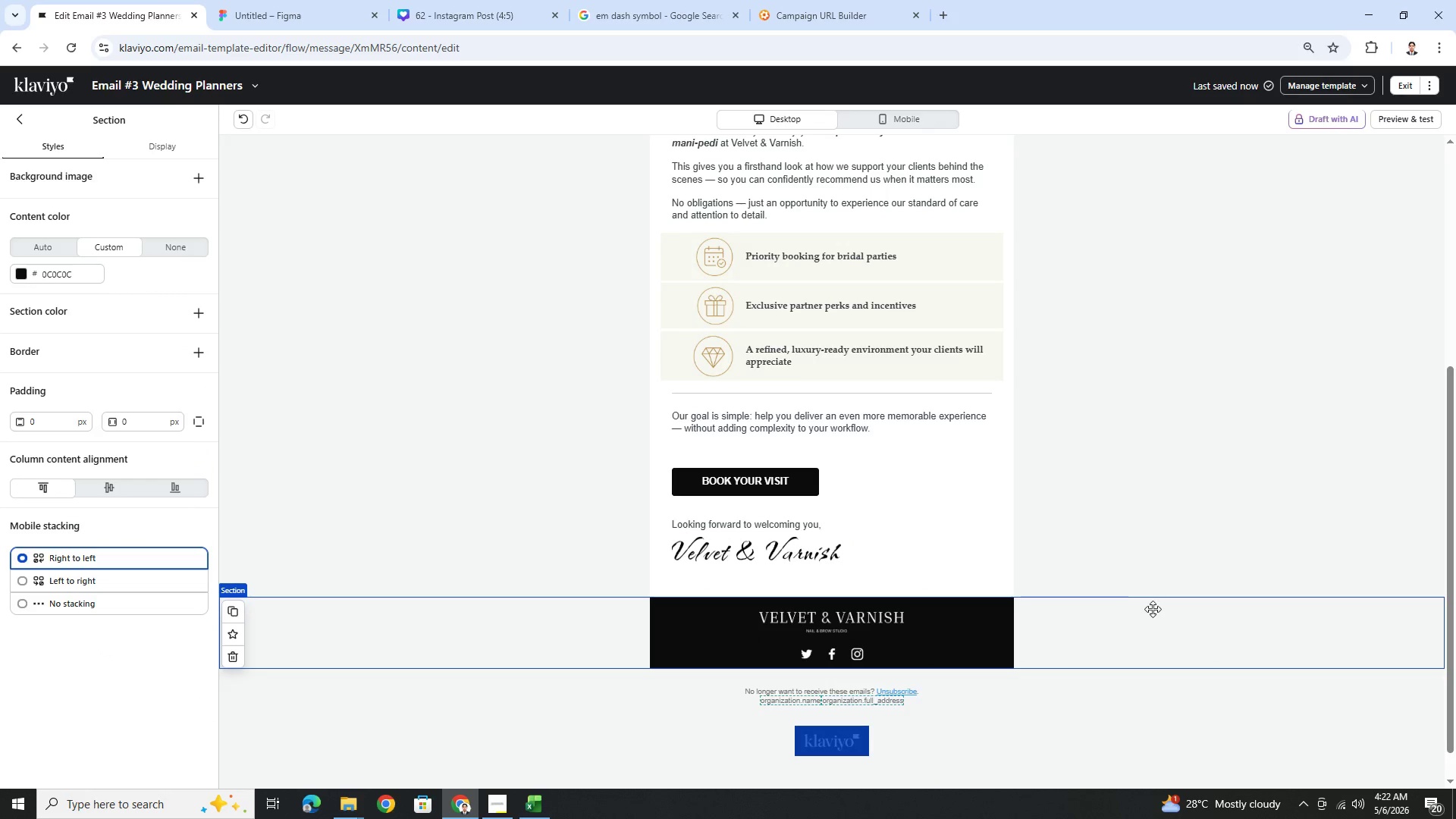 
left_click([1198, 688])
 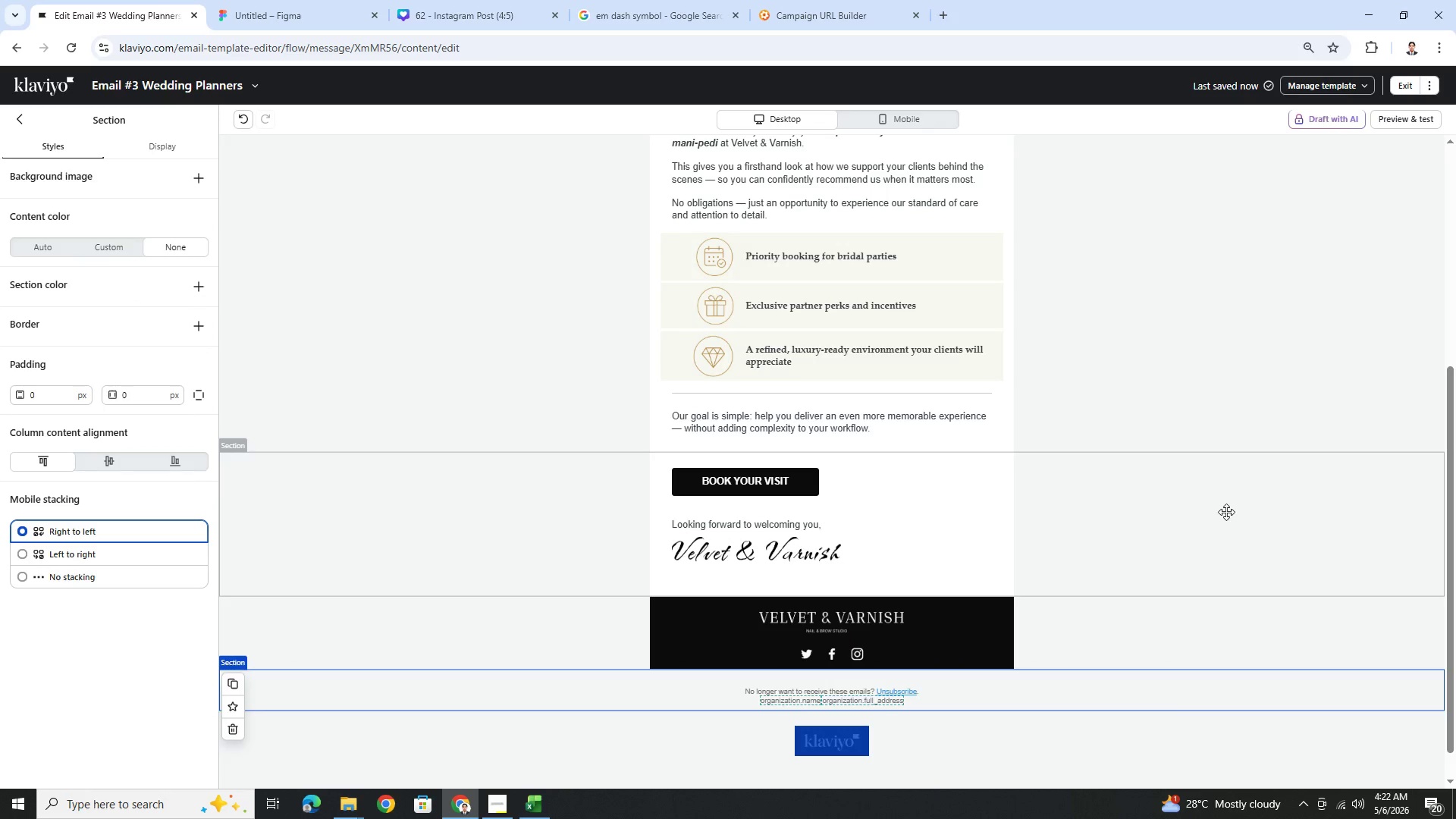 
scroll: coordinate [1219, 517], scroll_direction: up, amount: 1.0
 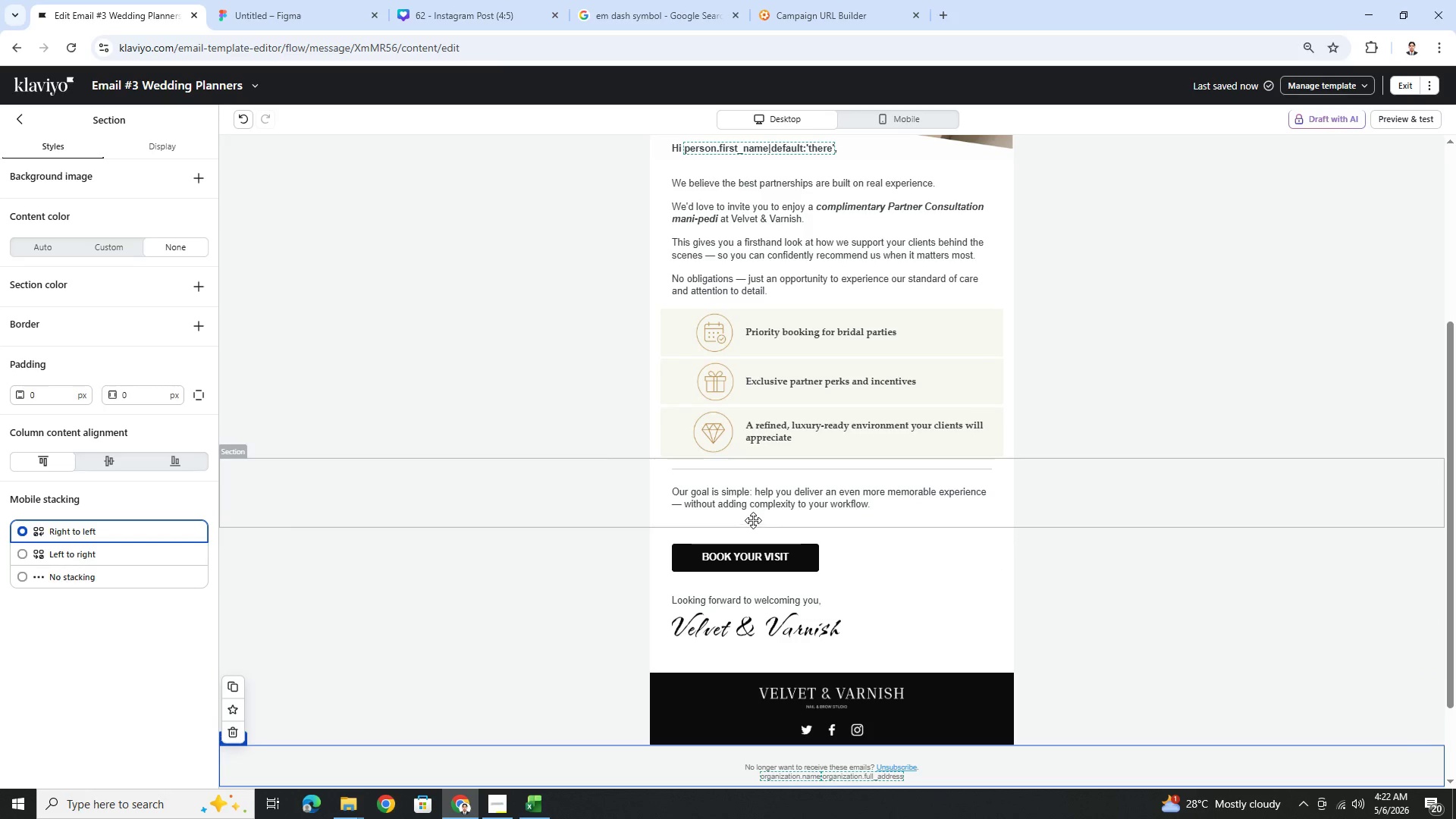 
left_click([755, 516])
 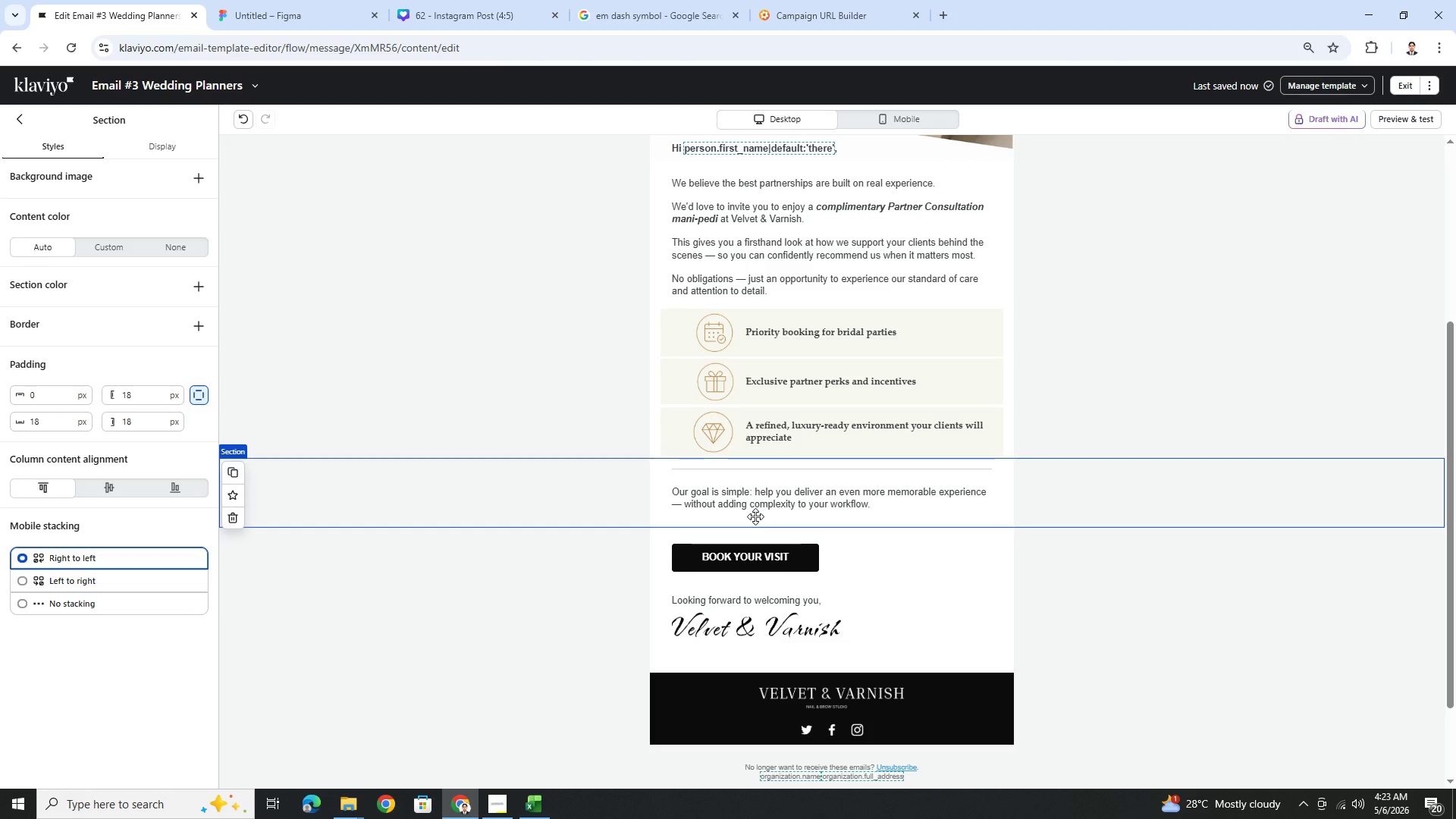 
wait(22.52)
 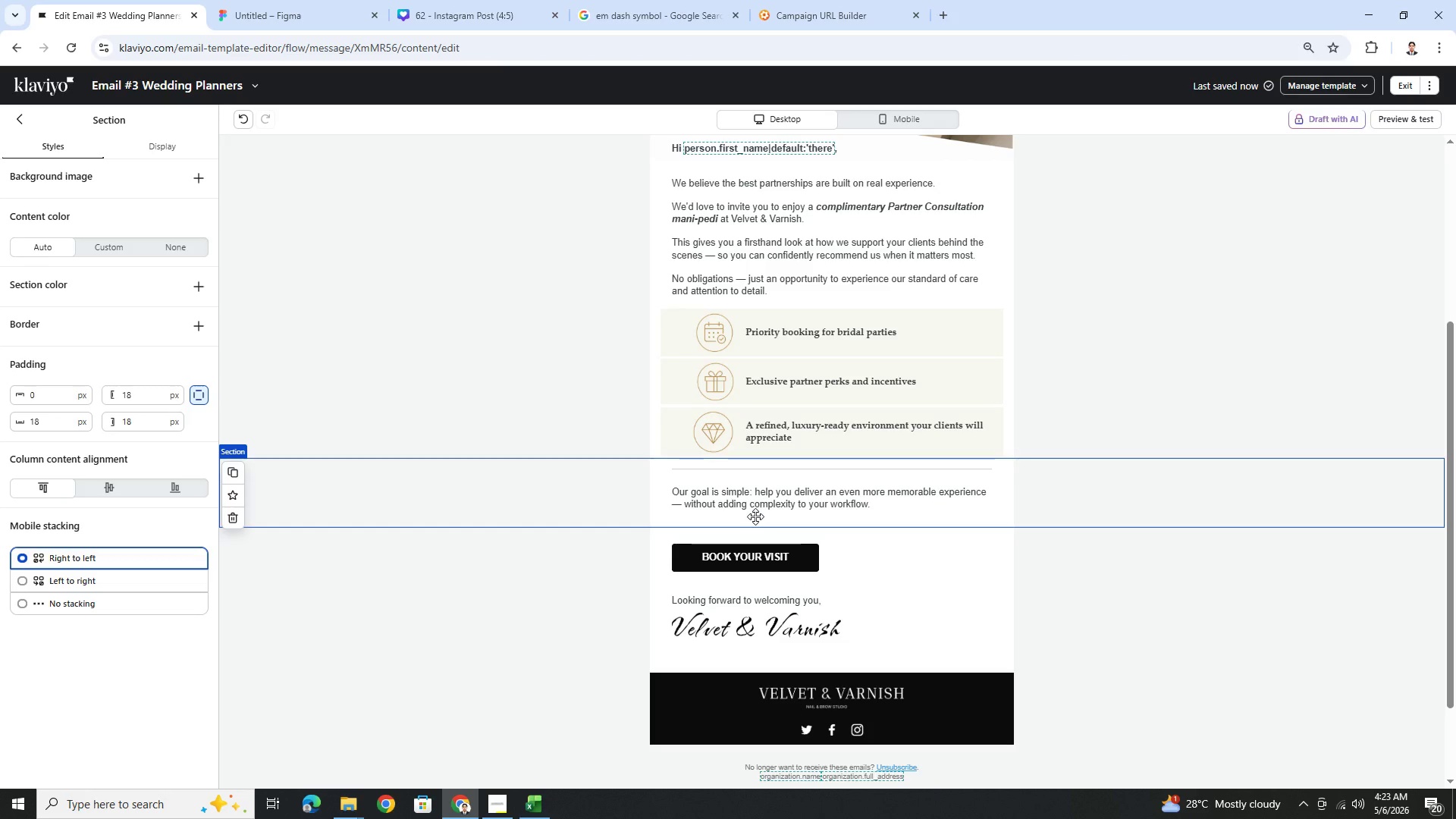 
scroll: coordinate [925, 553], scroll_direction: down, amount: 1.0
 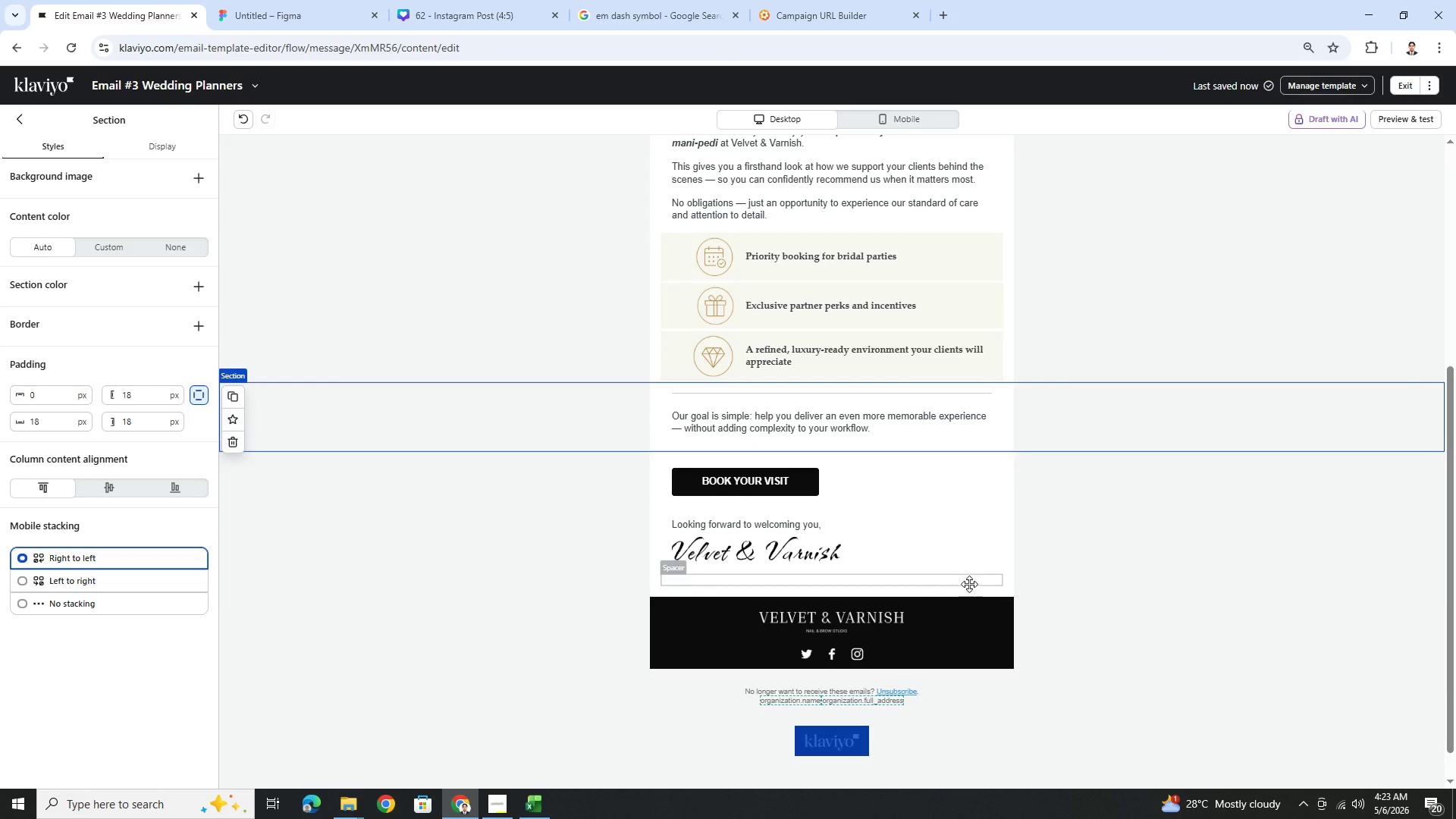 
scroll: coordinate [1126, 572], scroll_direction: up, amount: 6.0
 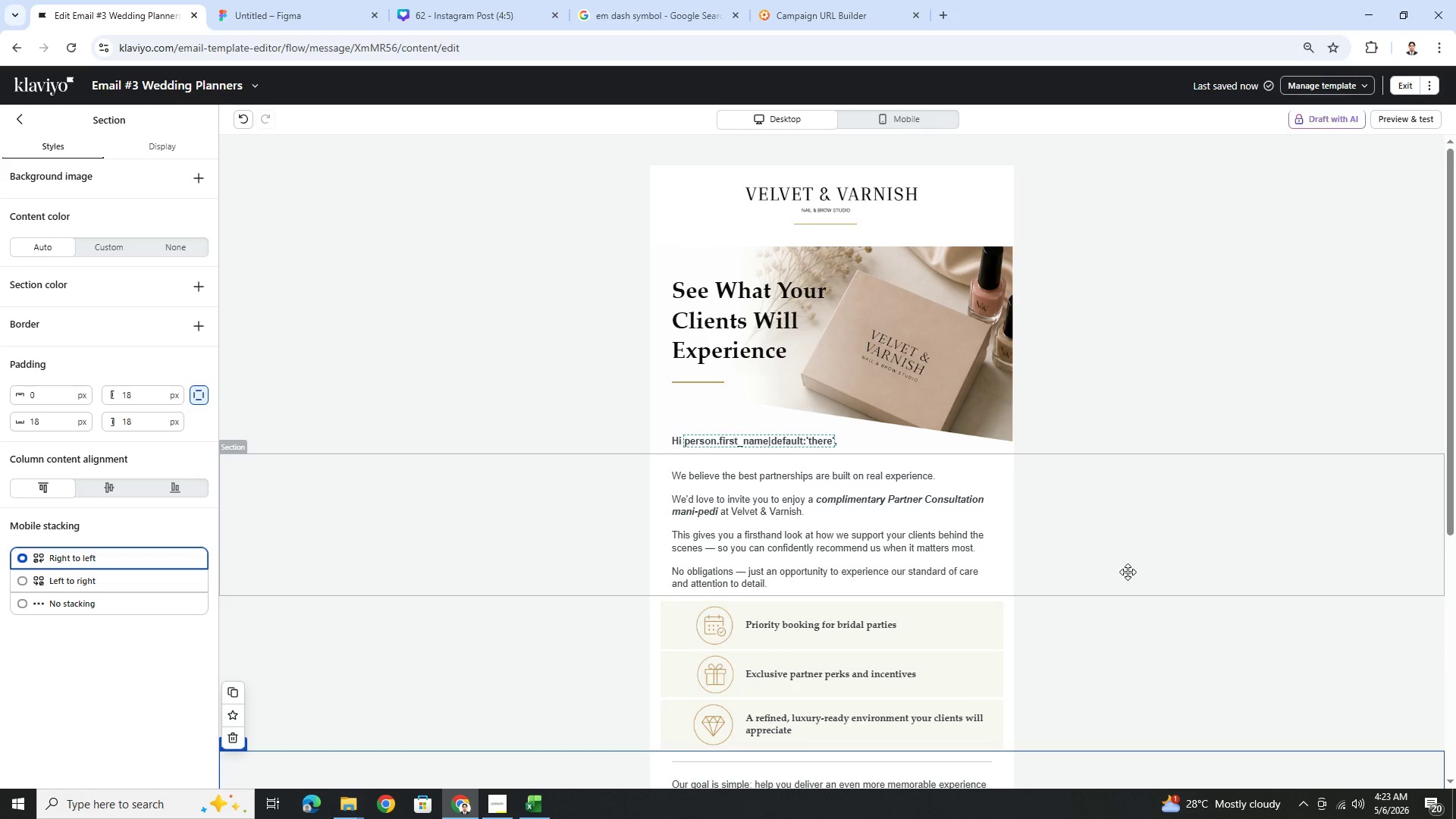 
scroll: coordinate [1128, 572], scroll_direction: down, amount: 2.0
 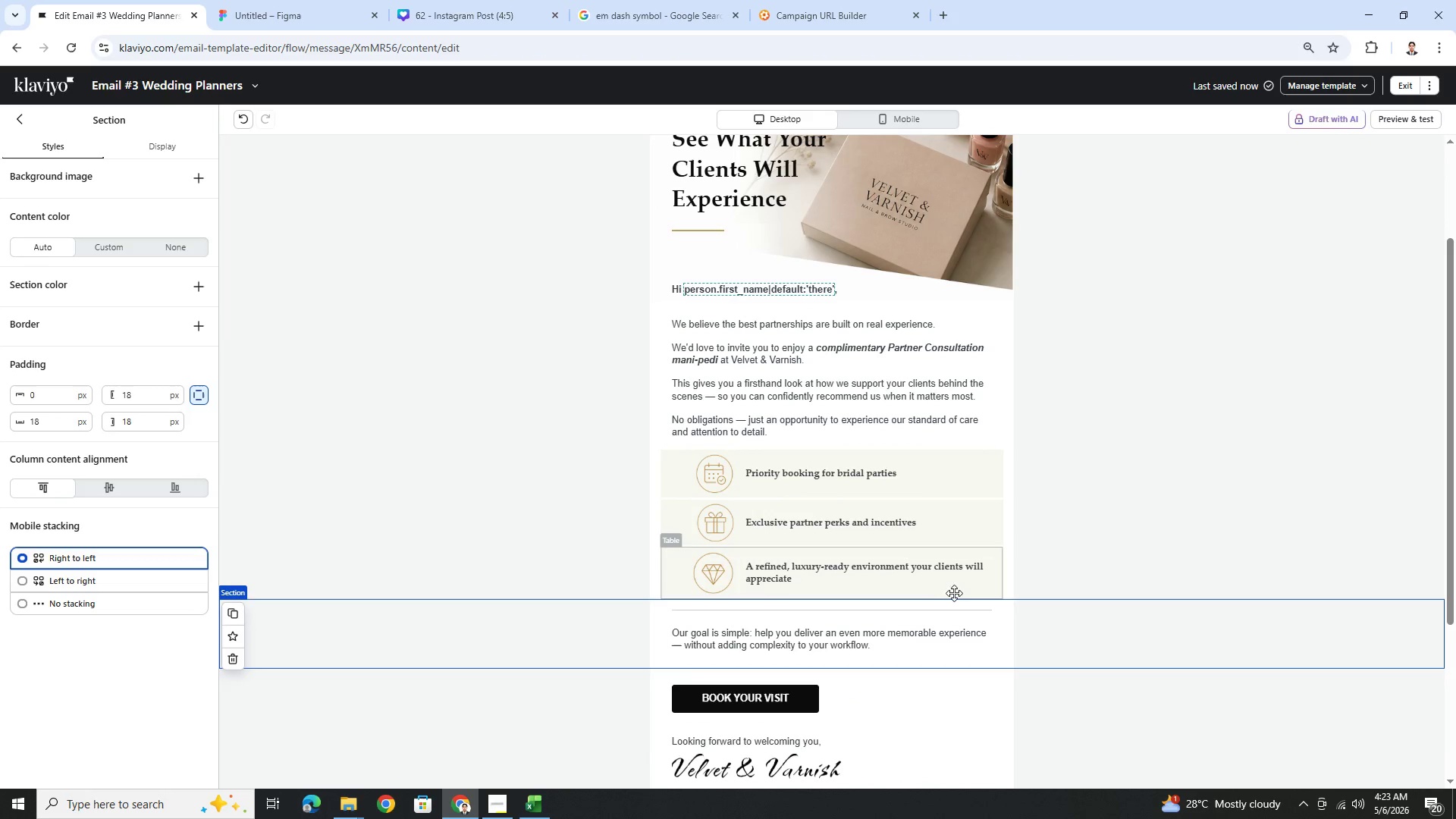 
left_click([873, 711])
 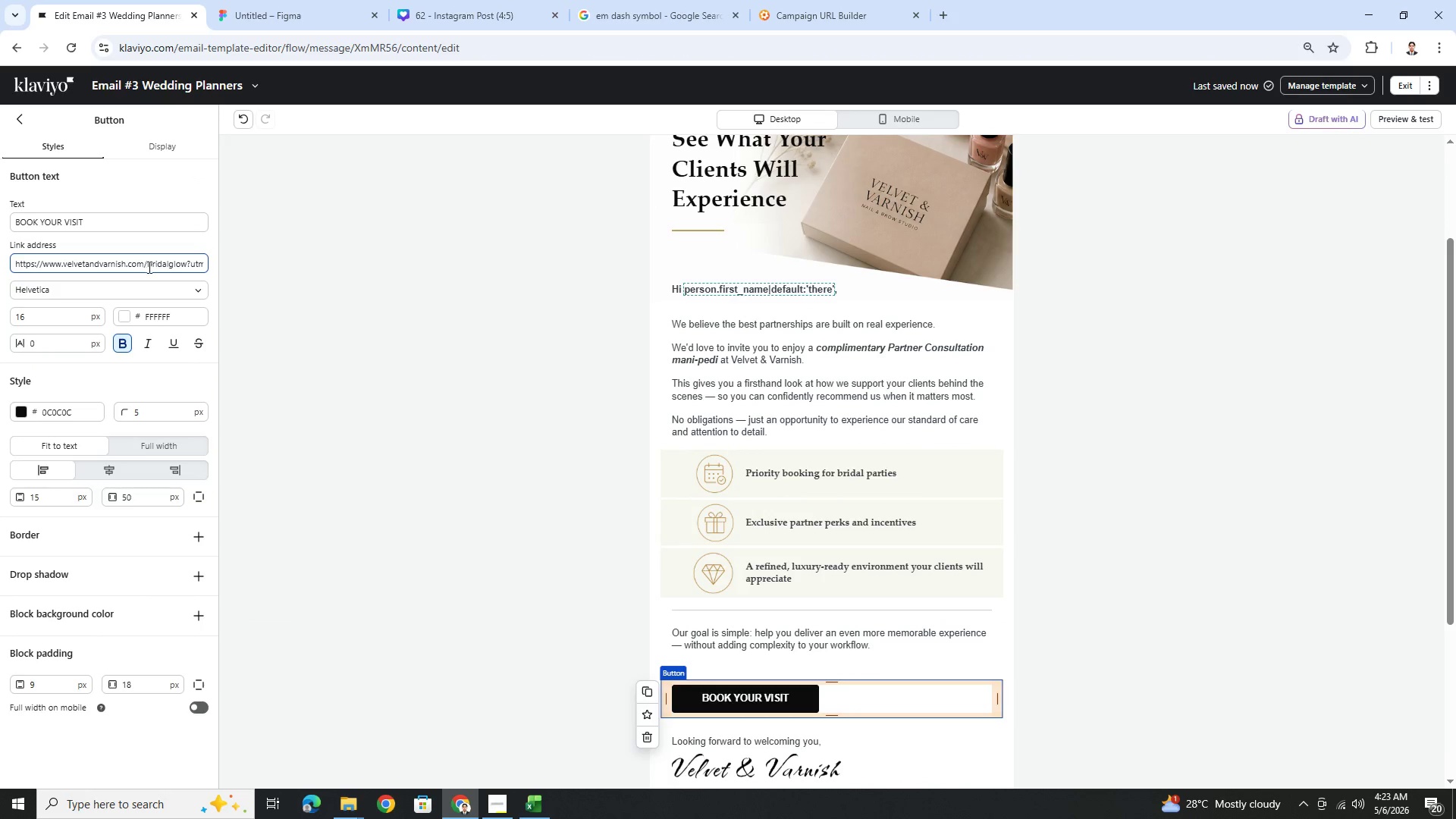 
left_click_drag(start_coordinate=[149, 267], to_coordinate=[216, 260])
 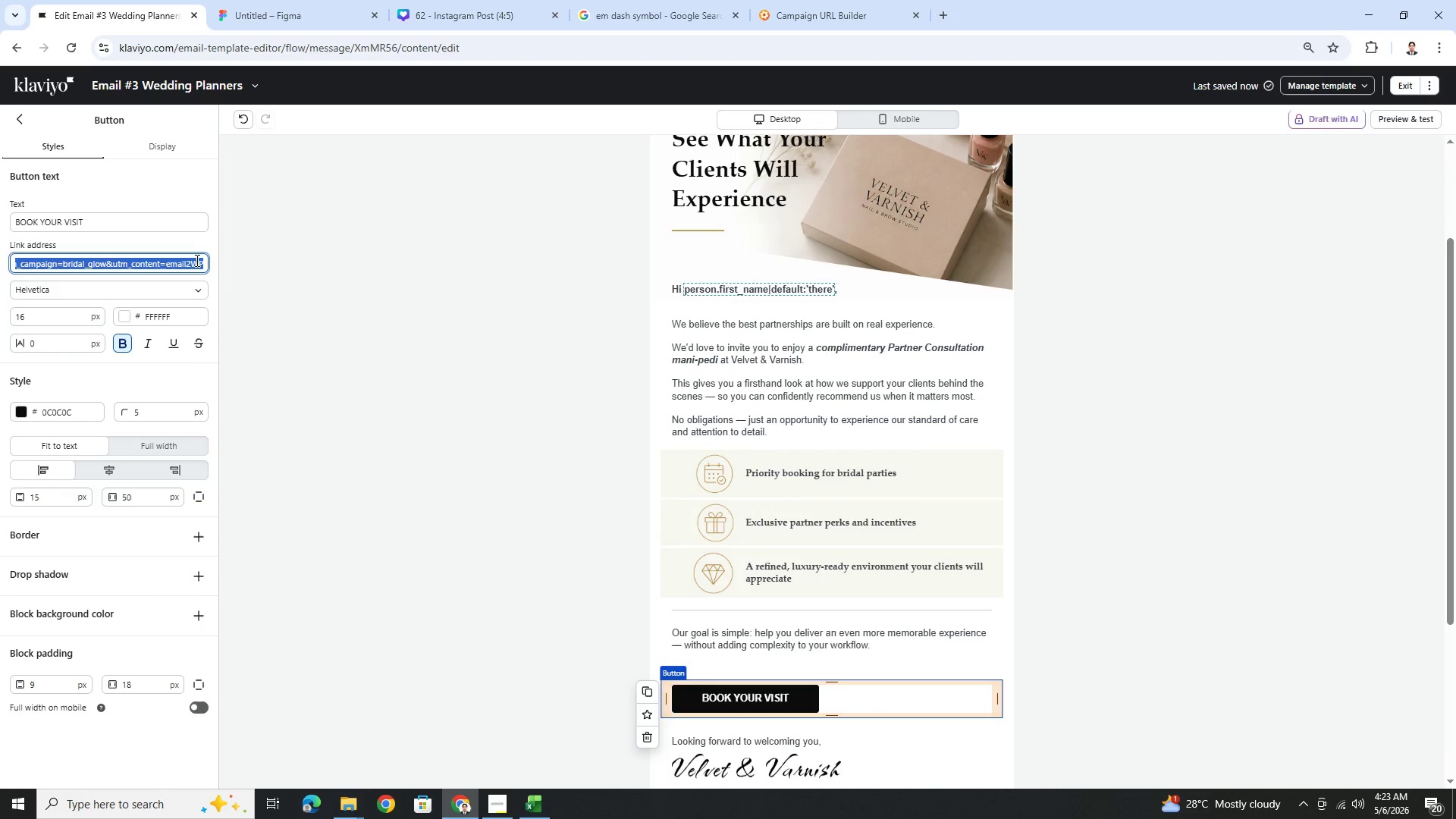 
left_click([196, 260])
 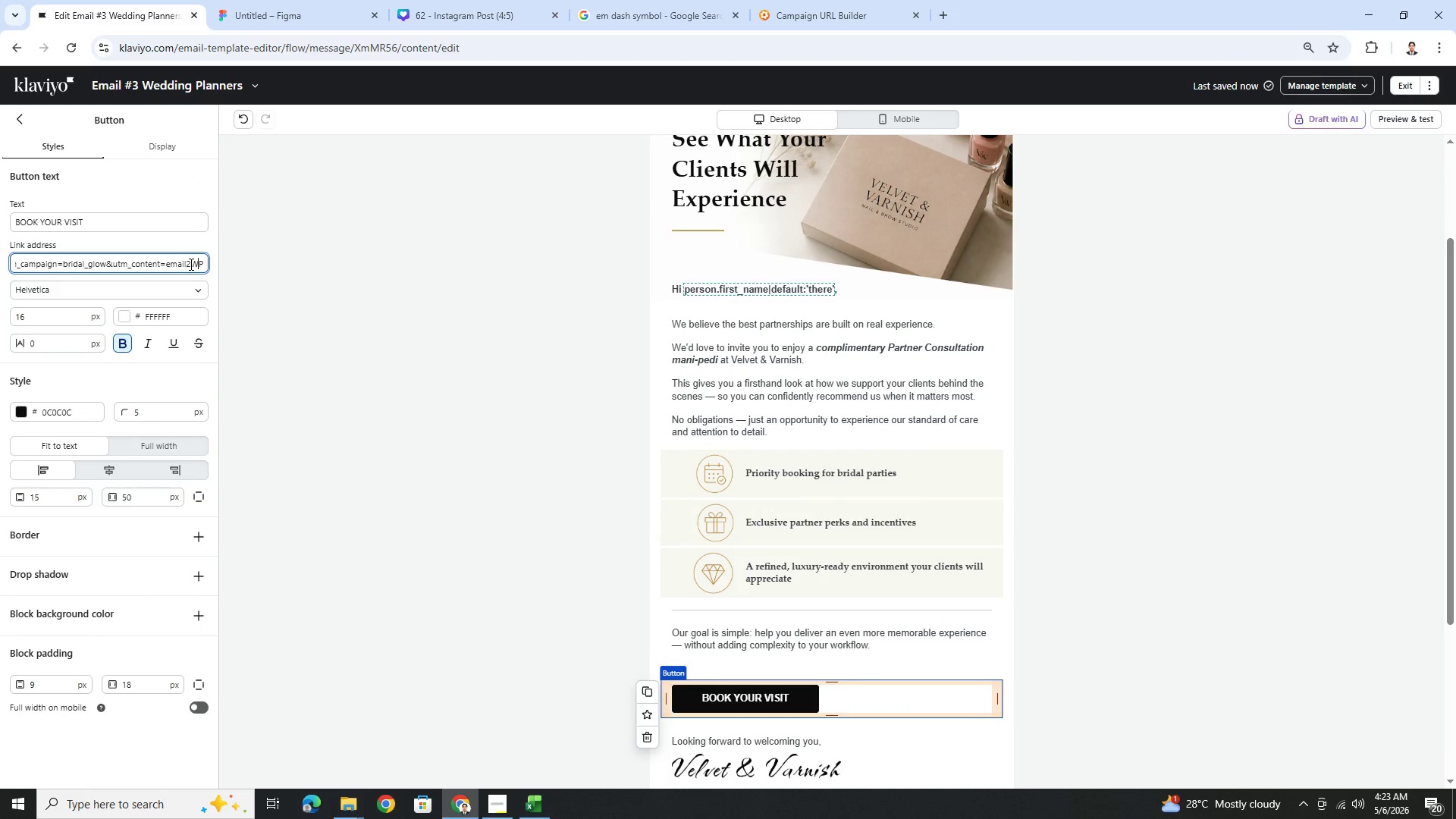 
left_click([190, 264])
 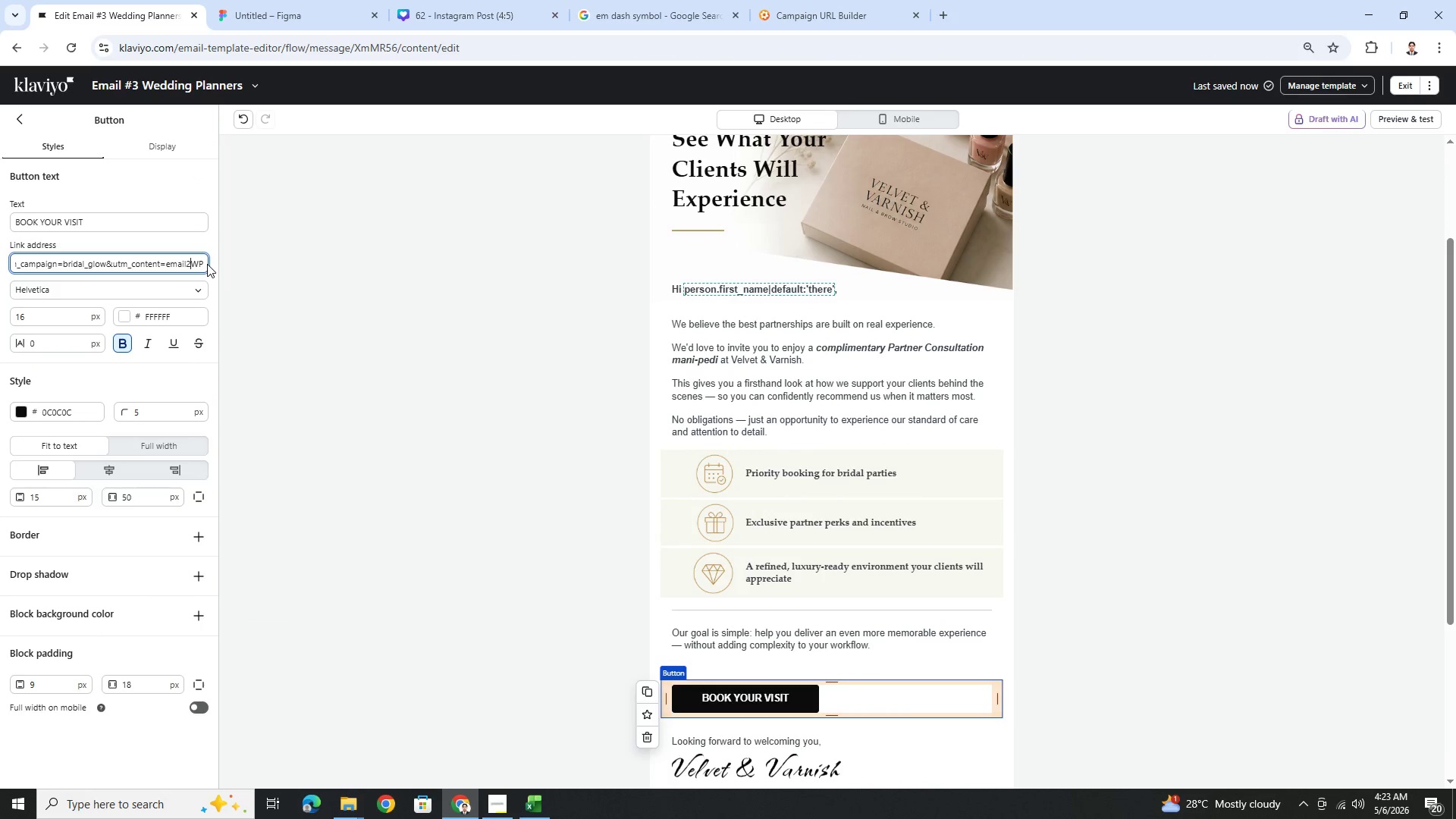 
key(Backspace)
 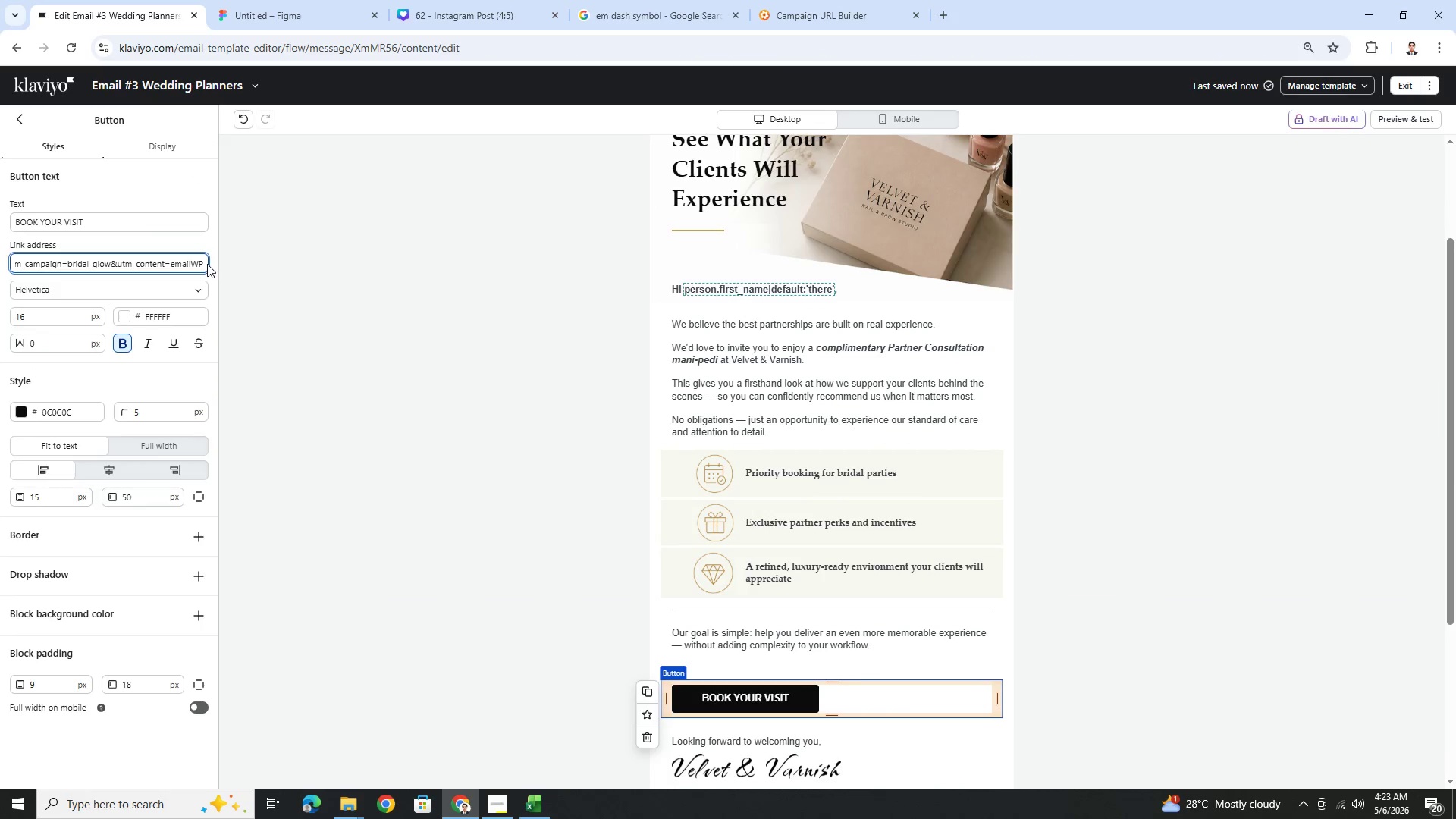 
key(4)
 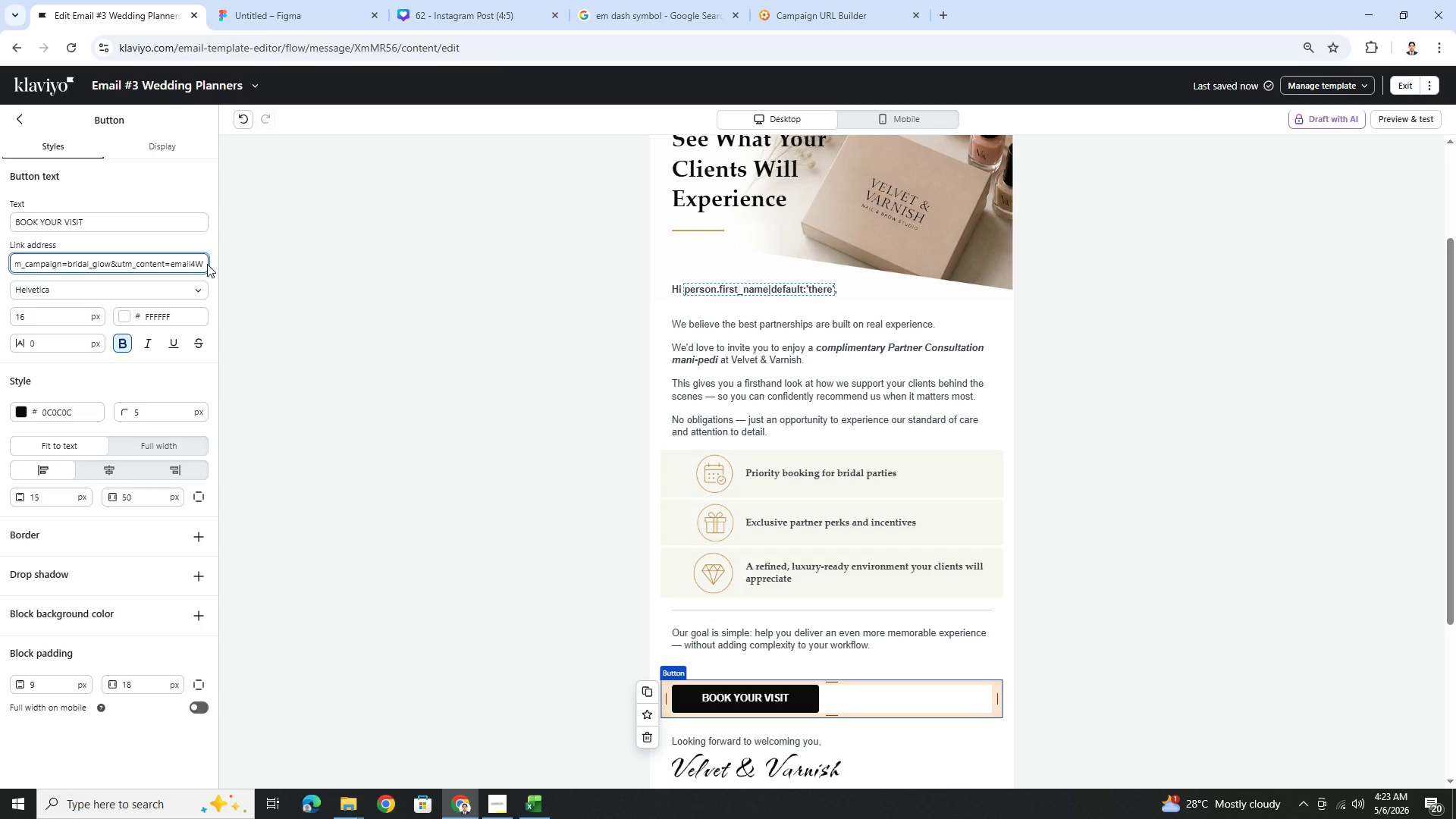 
key(Backspace)
 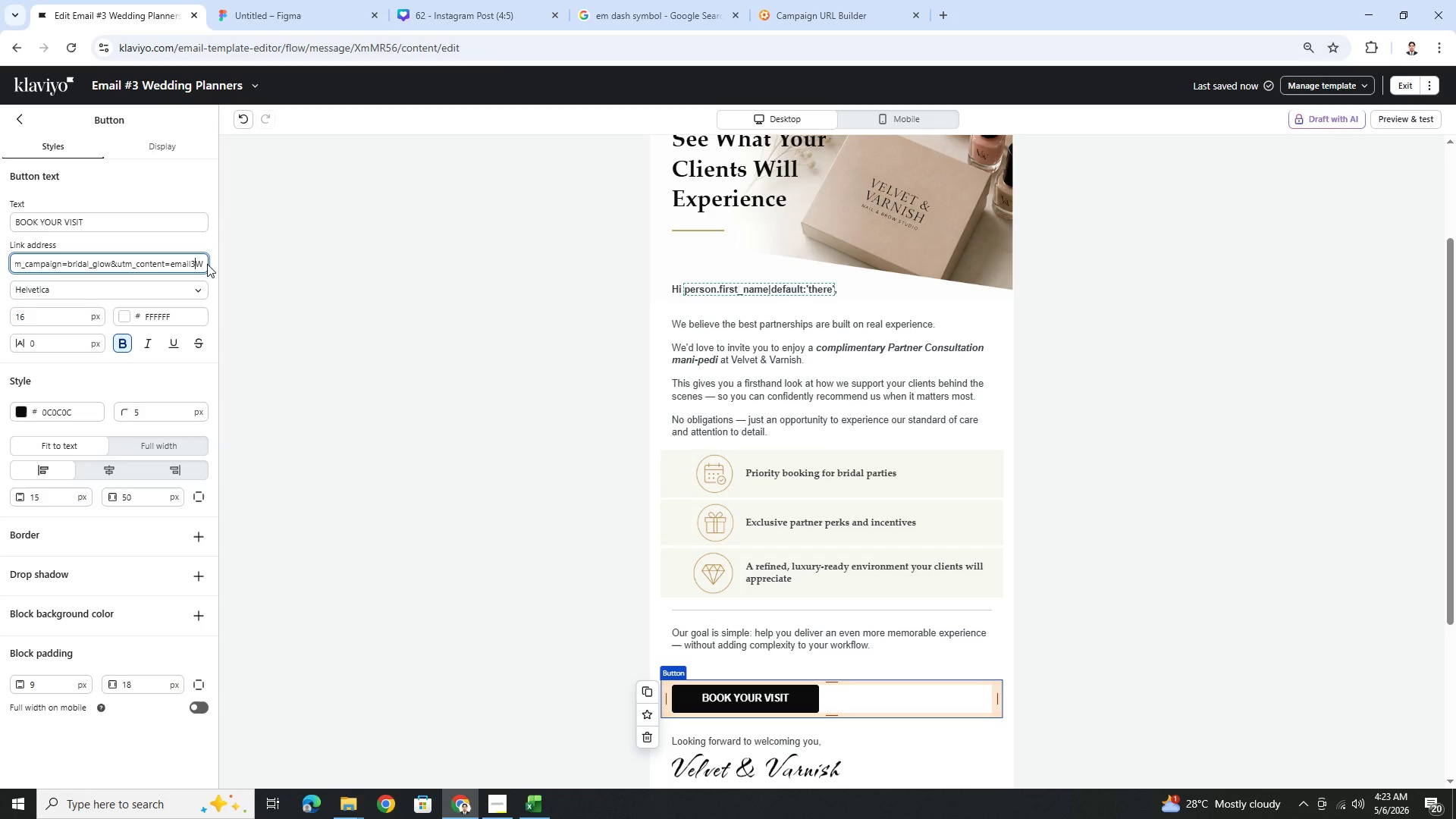 
key(3)
 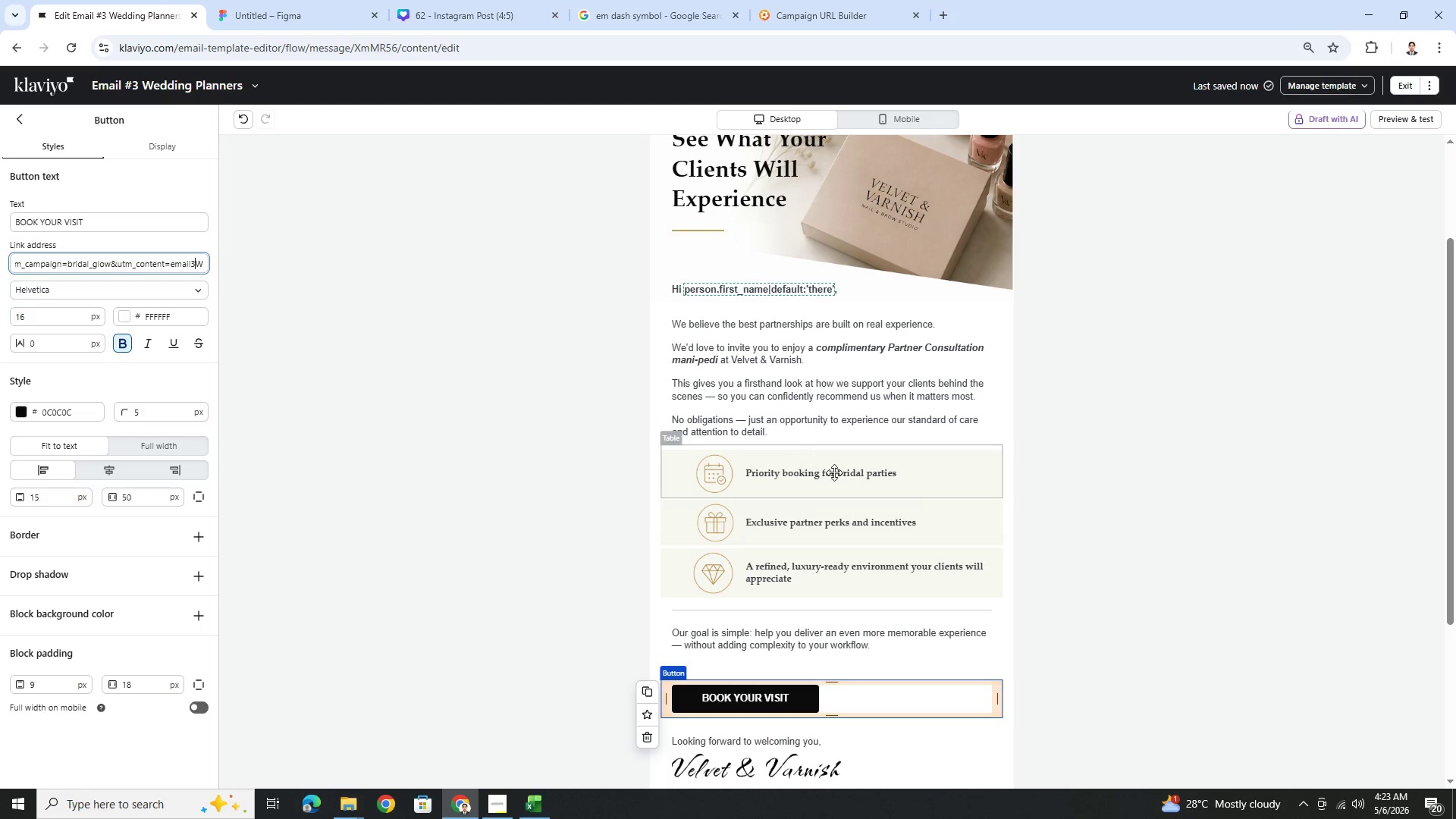 
left_click([1185, 554])
 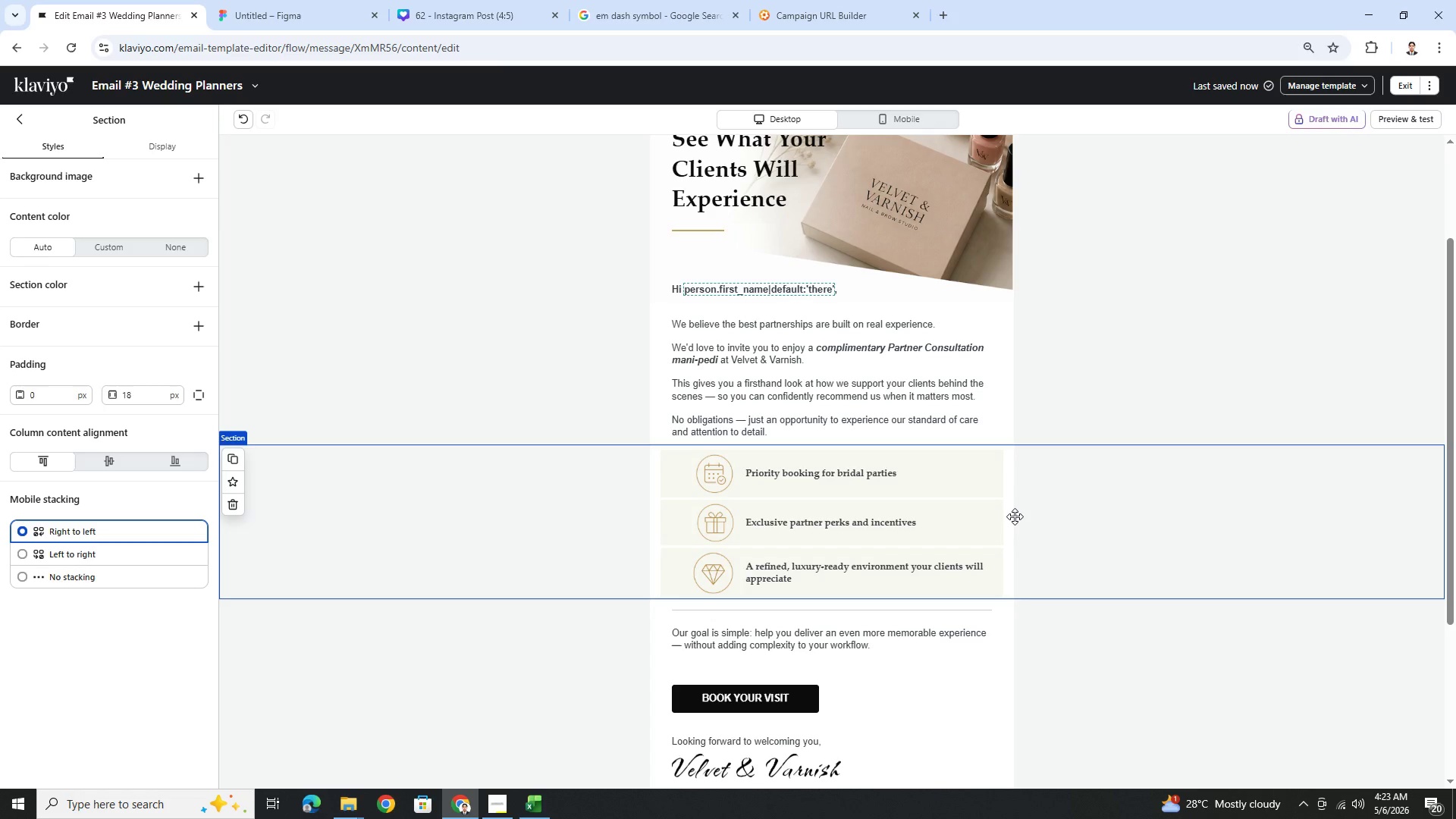 
wait(13.3)
 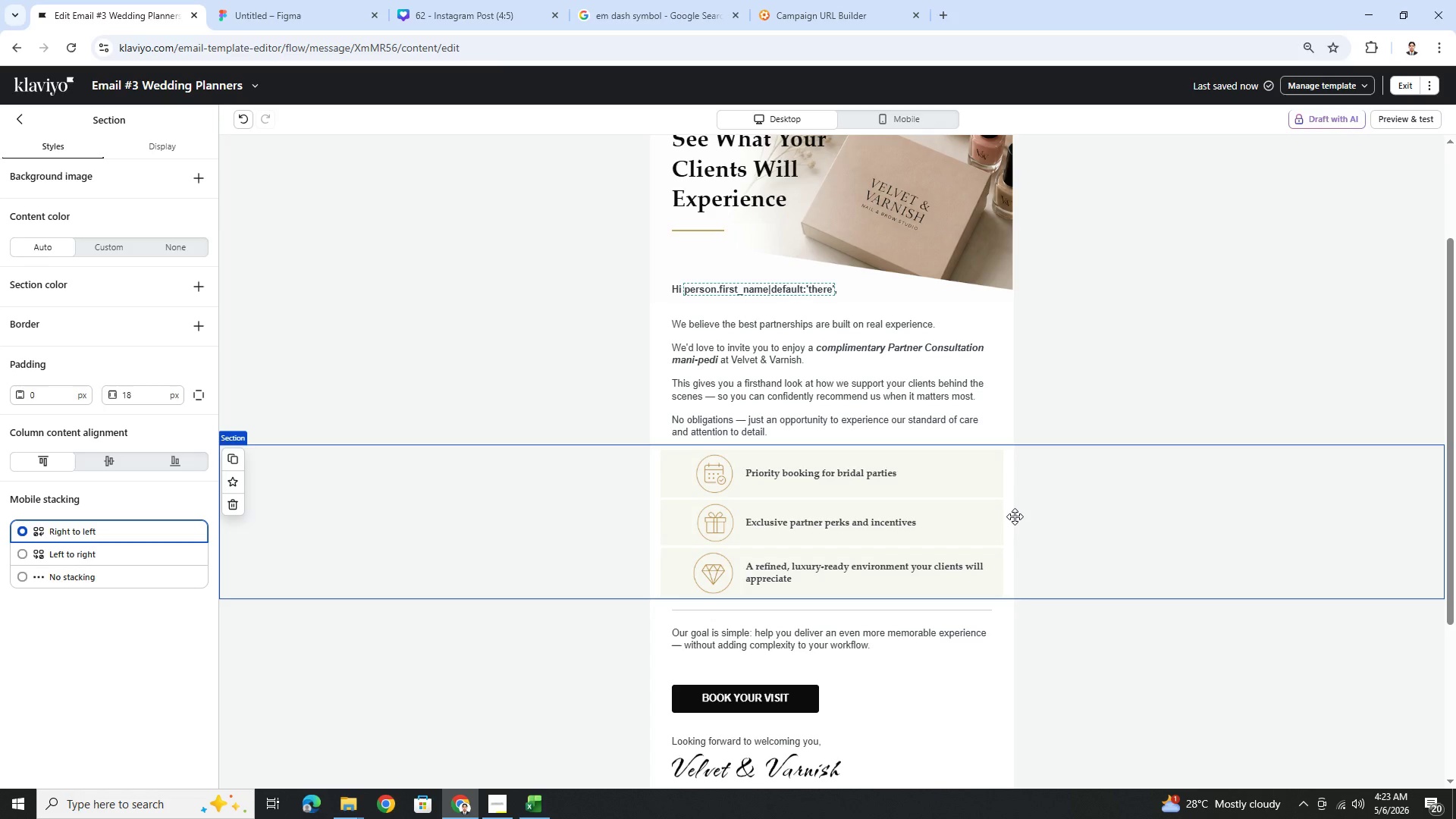 
left_click([924, 468])
 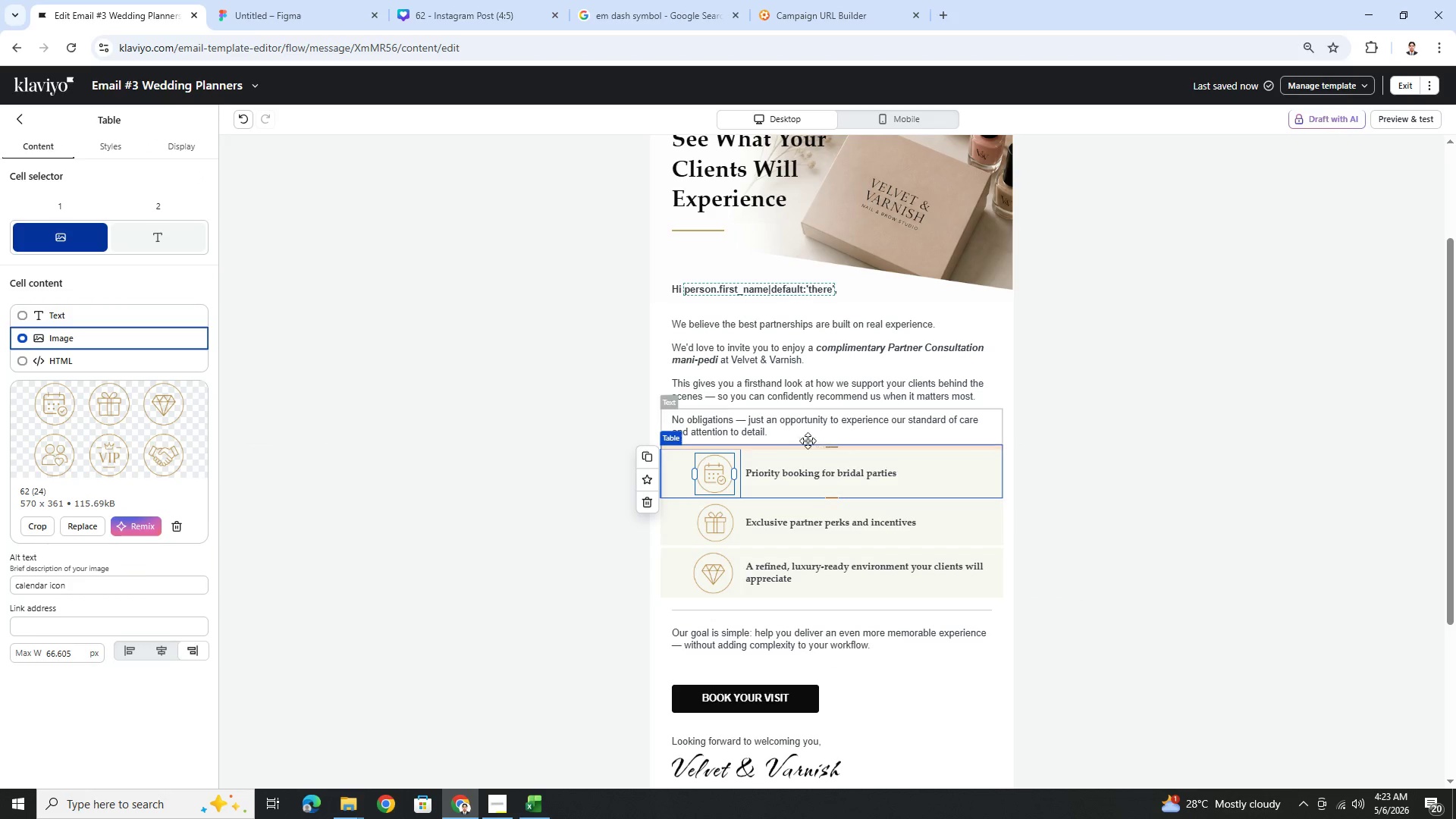 
left_click([799, 434])
 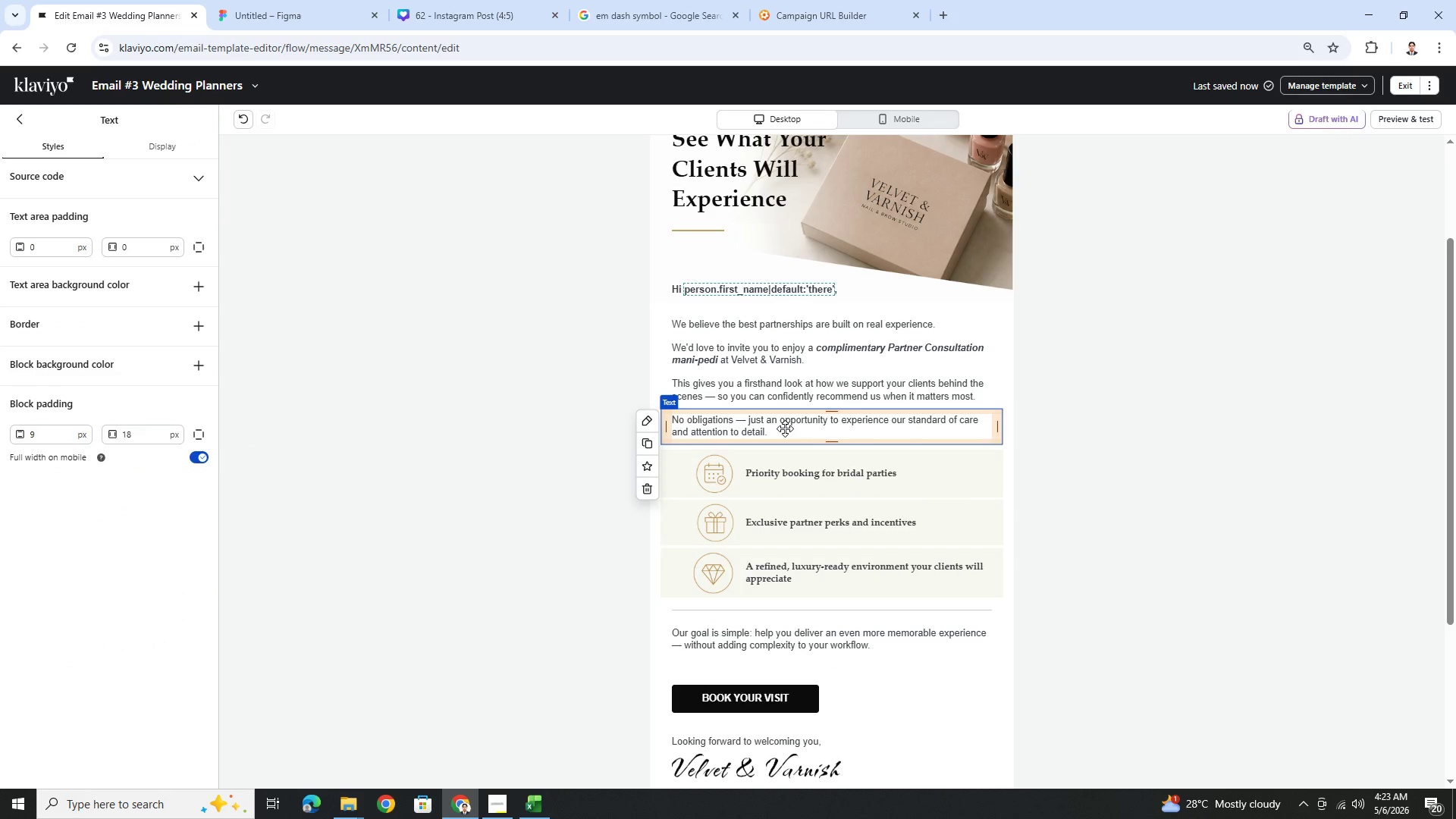 
double_click([785, 428])
 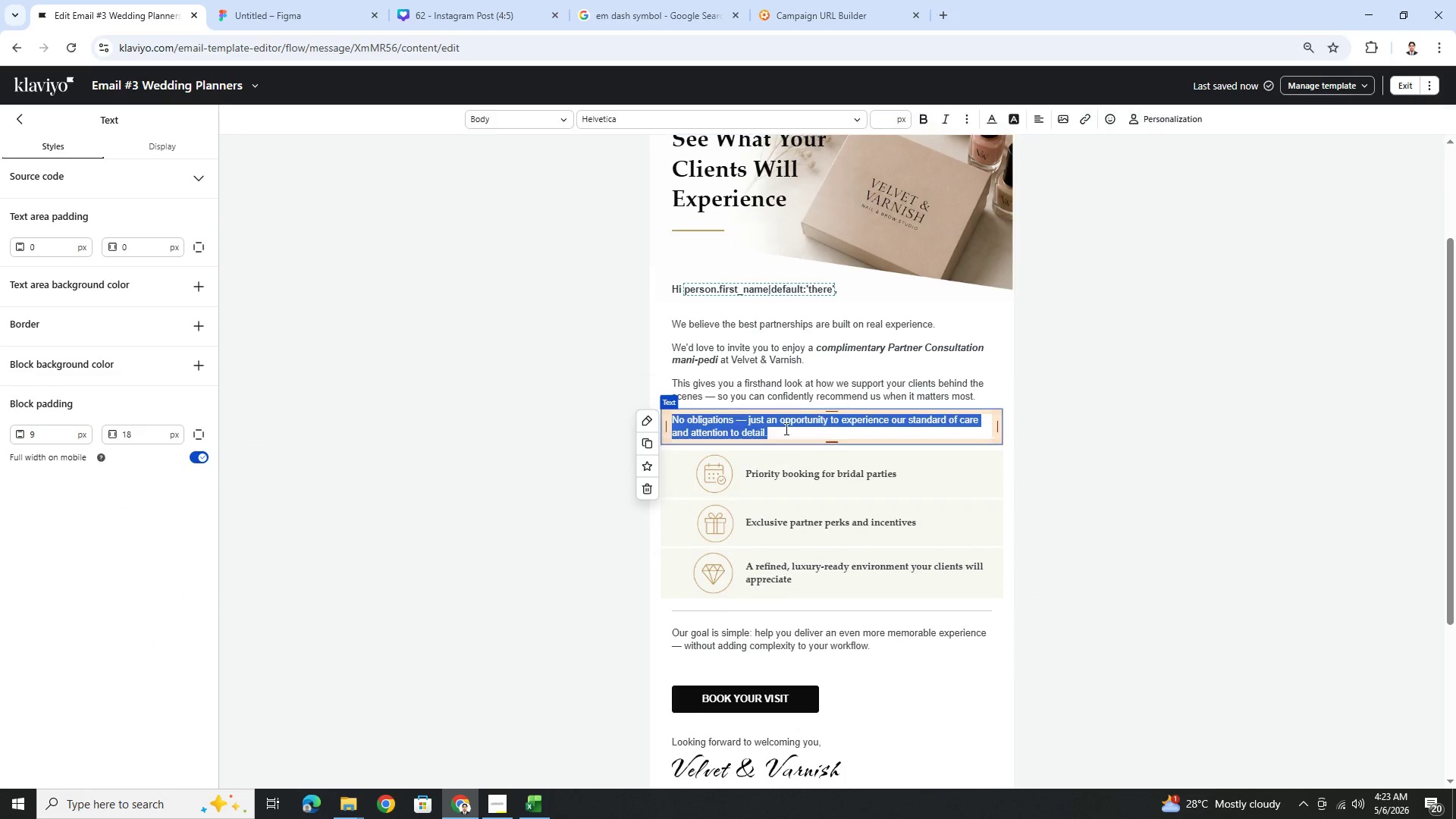 
key(Control+X)
 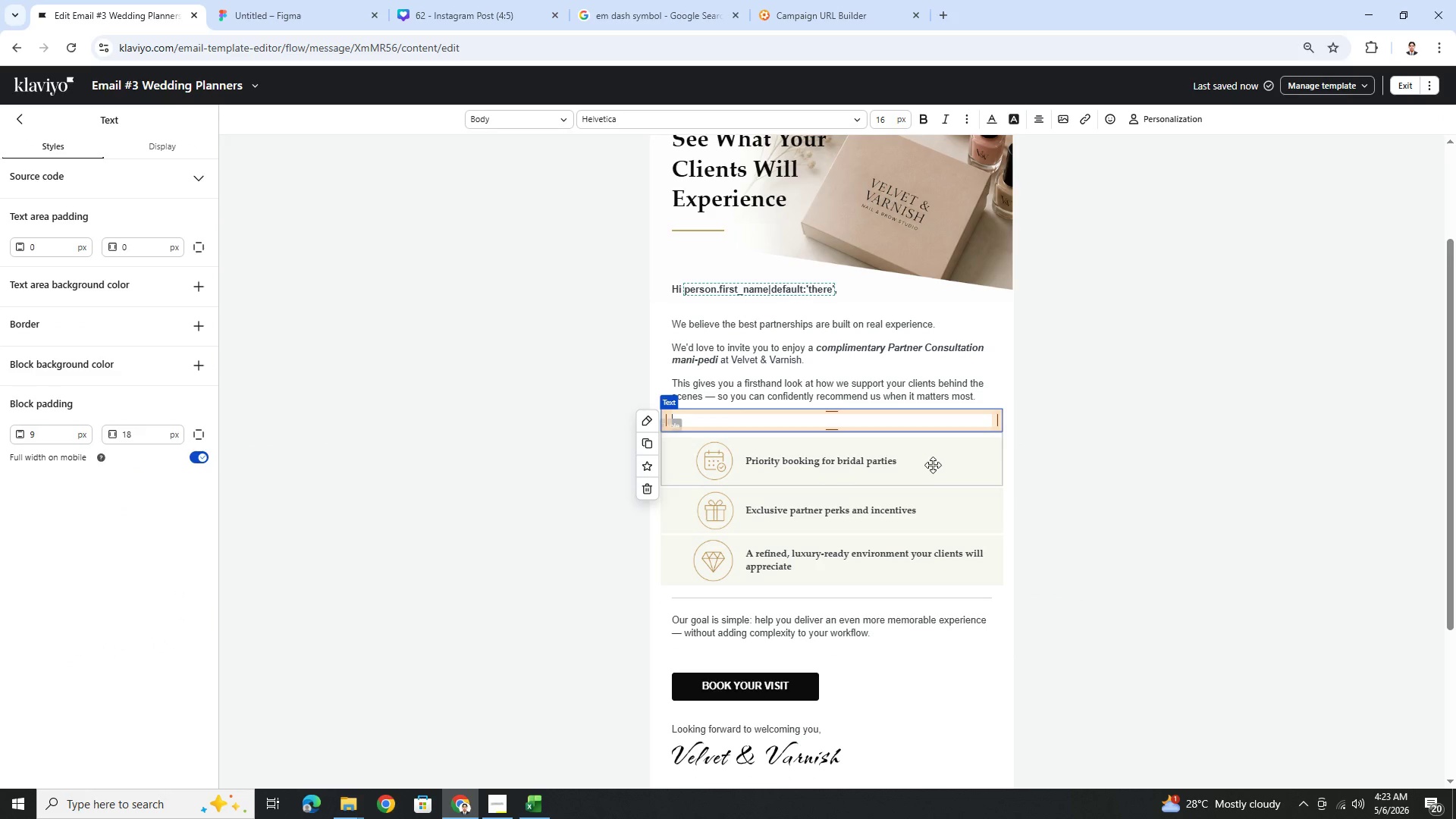 
left_click([933, 465])
 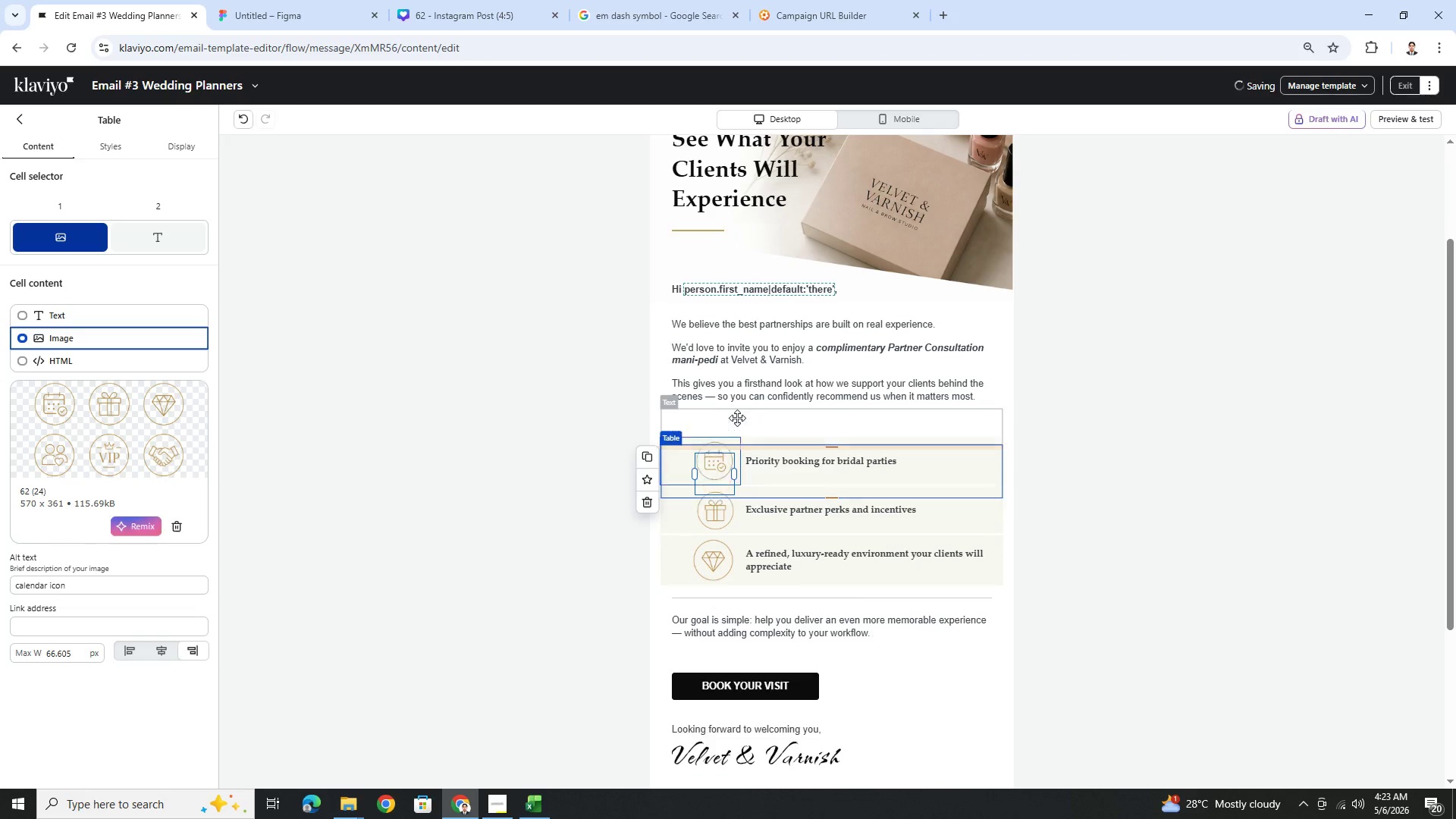 
left_click([733, 420])
 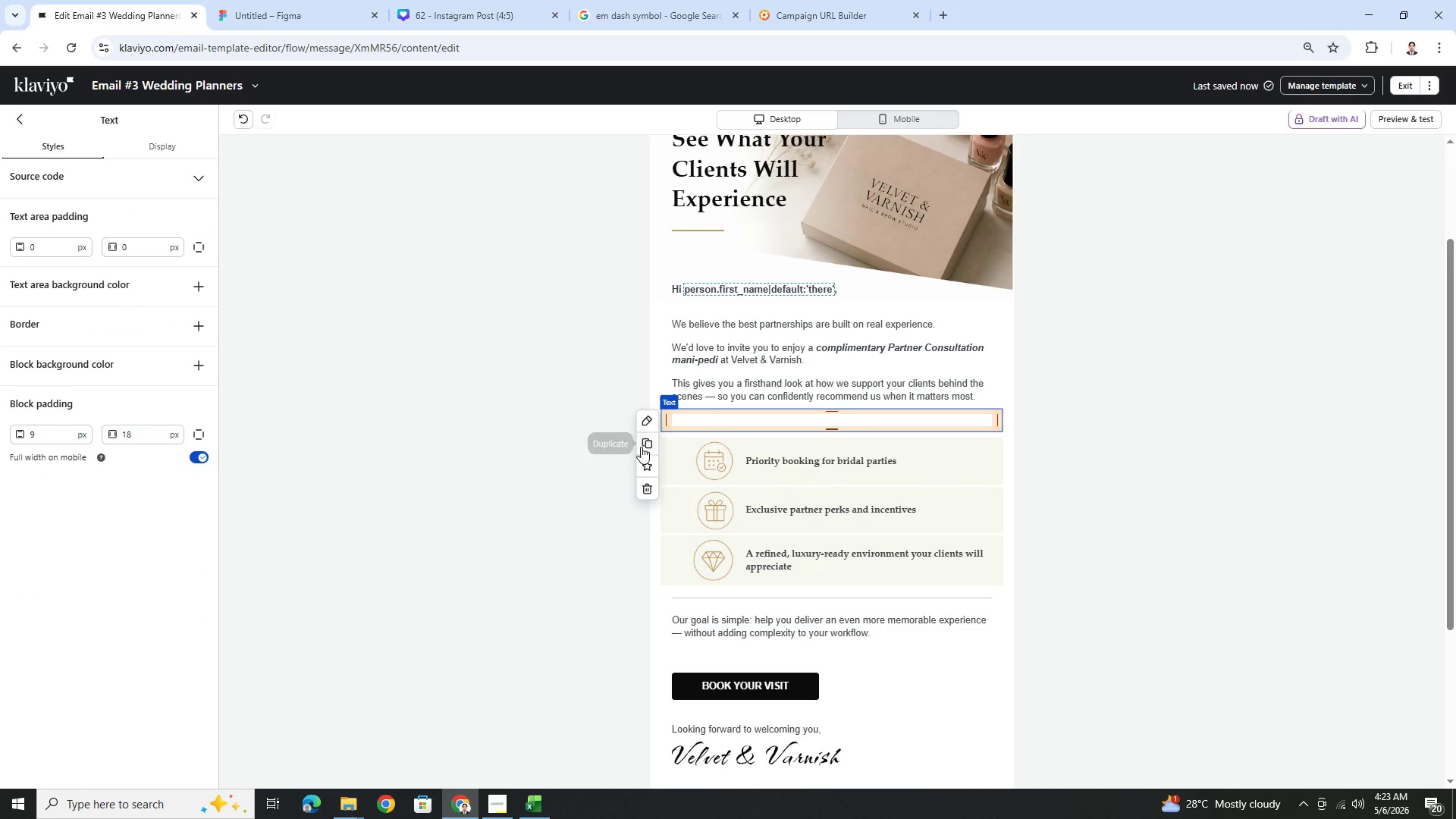 
left_click([643, 477])
 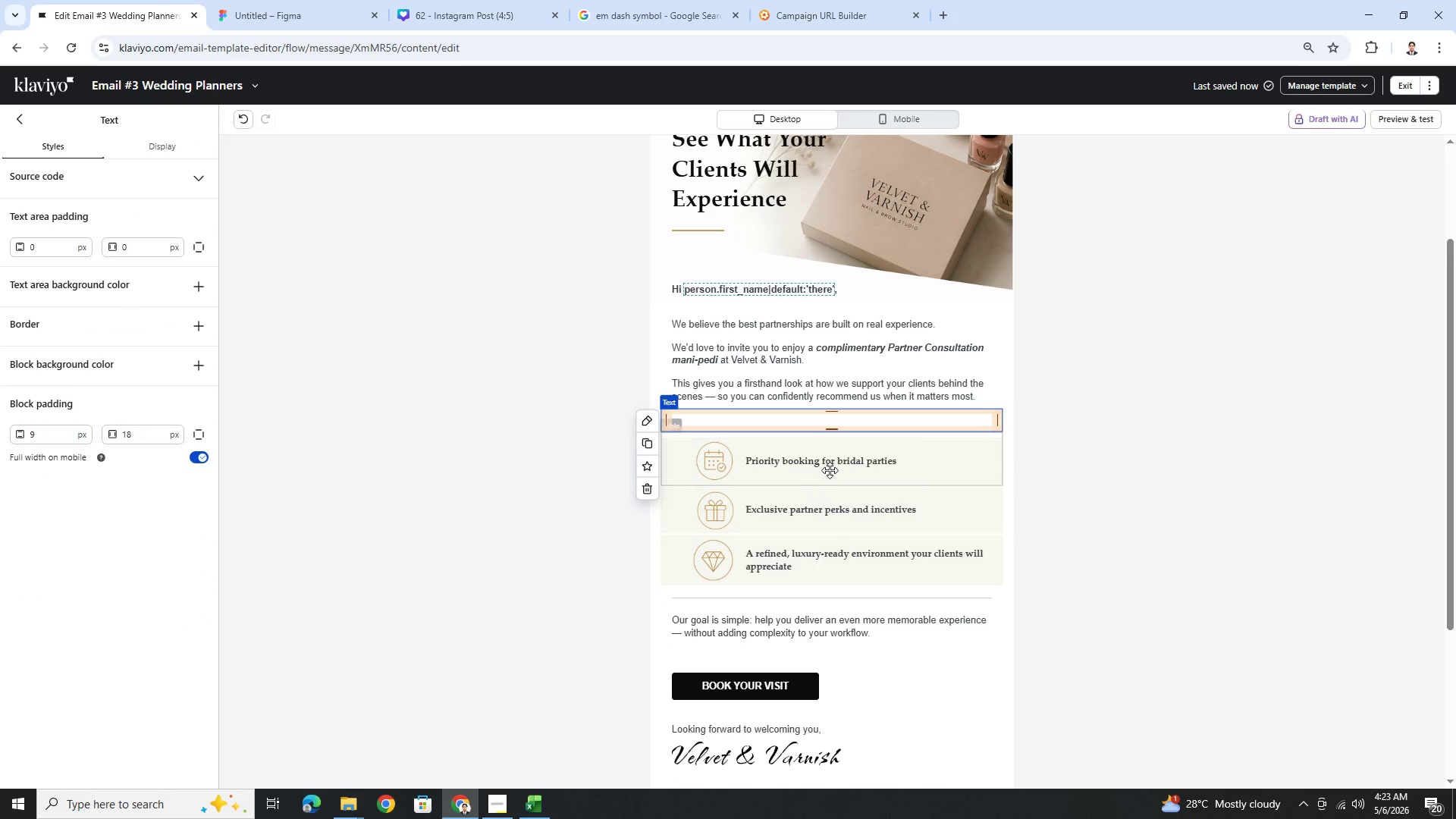 
left_click([840, 460])
 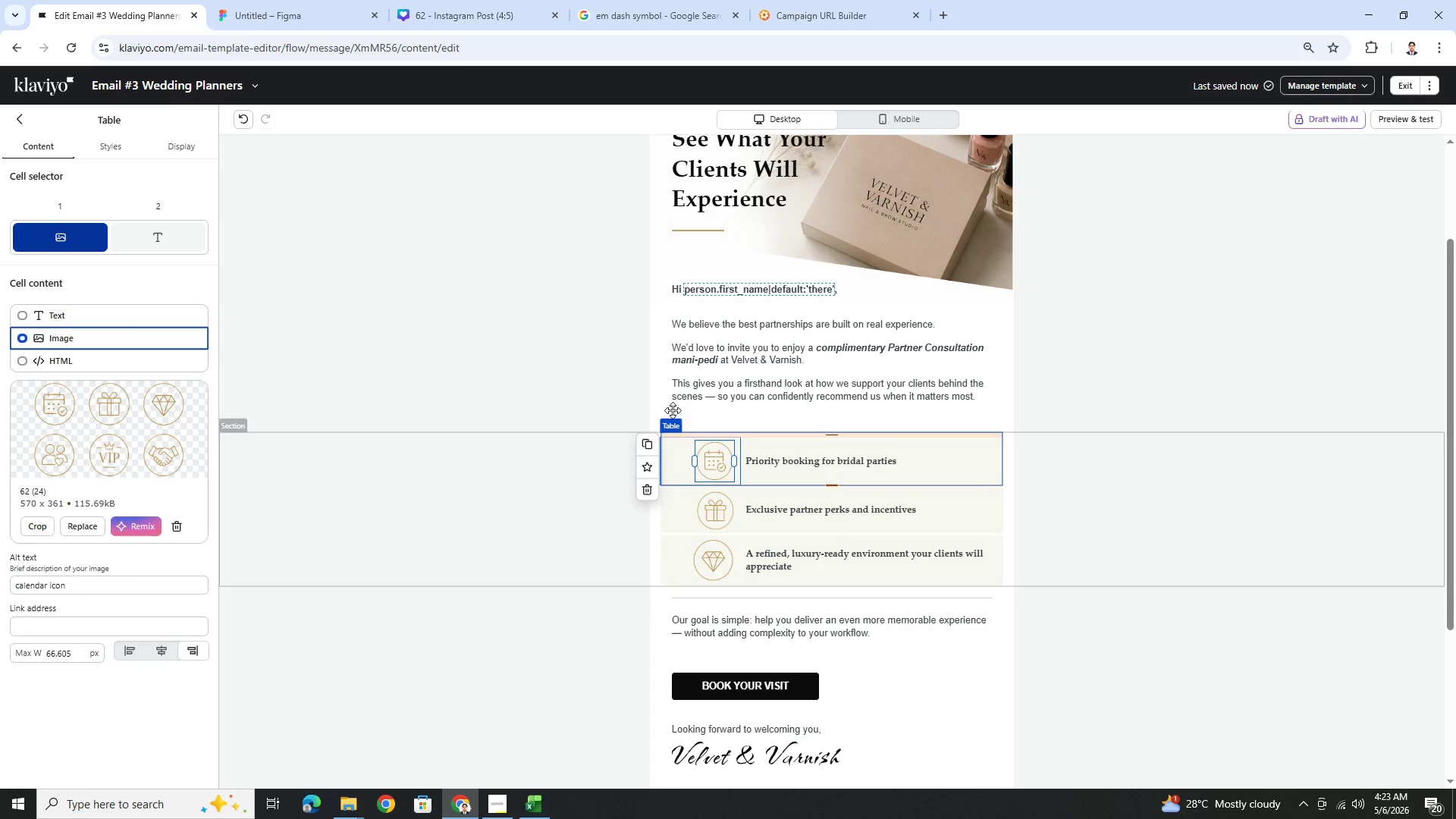 
left_click([859, 457])
 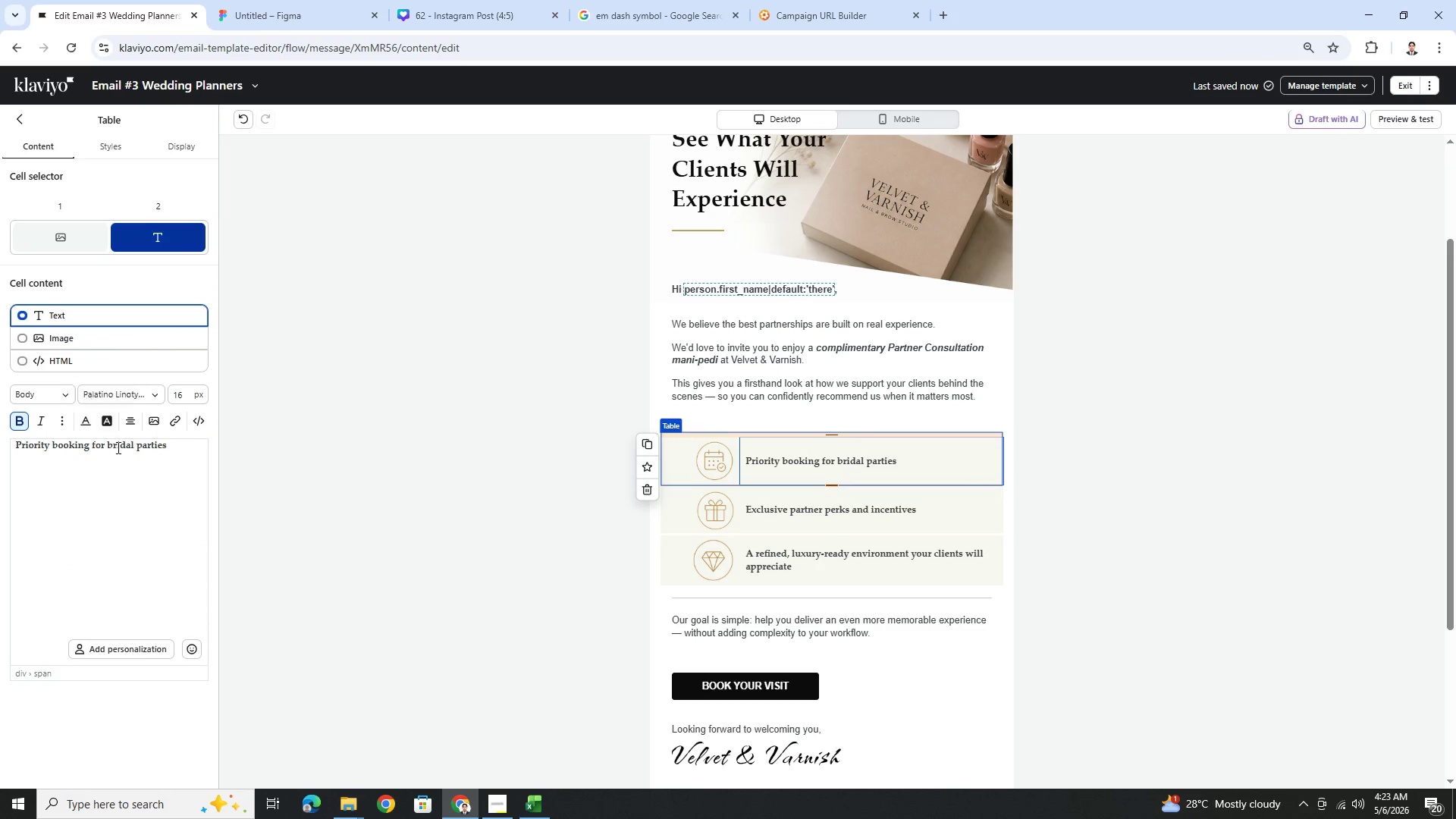 
double_click([118, 448])
 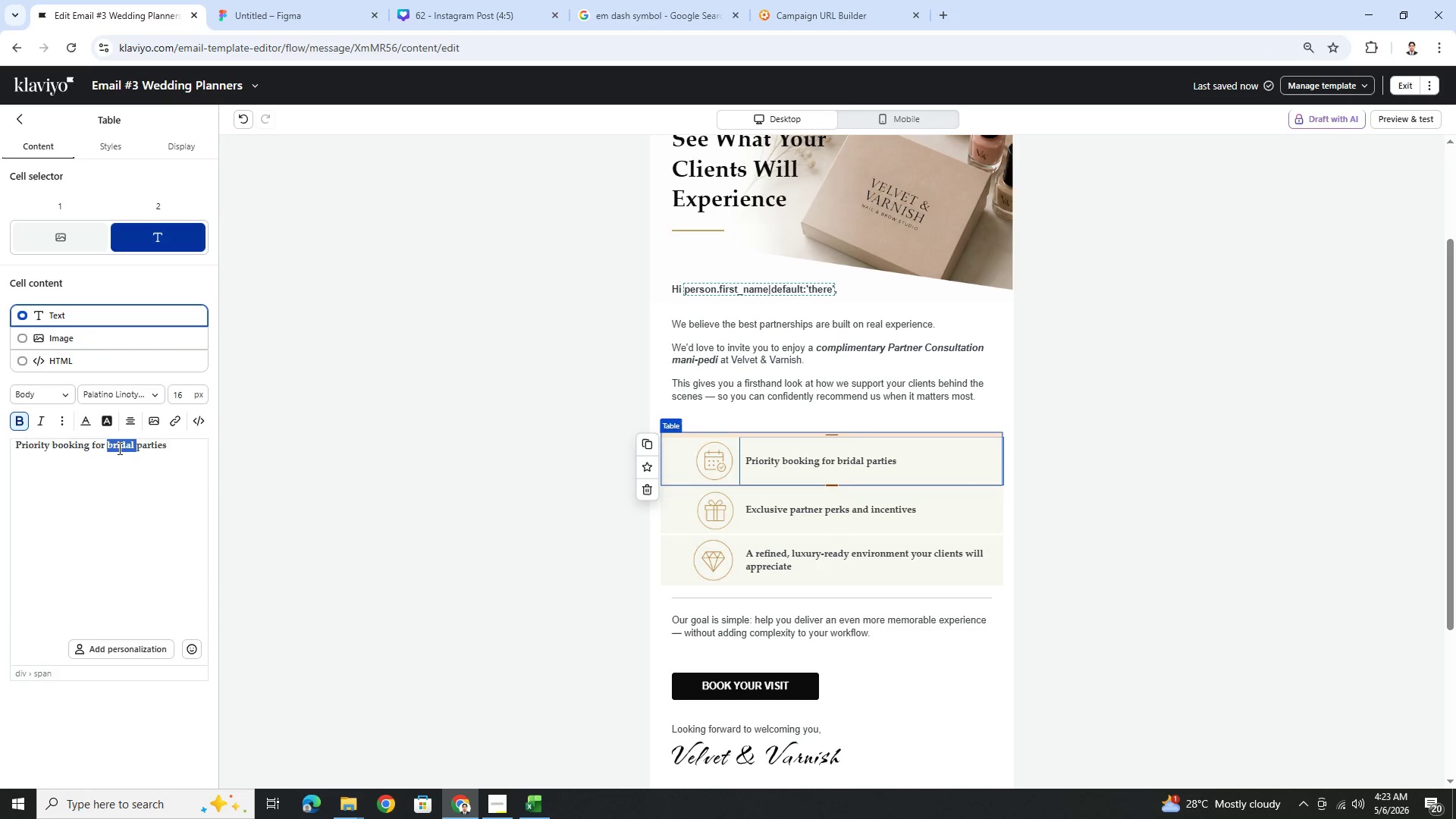 
triple_click([118, 448])
 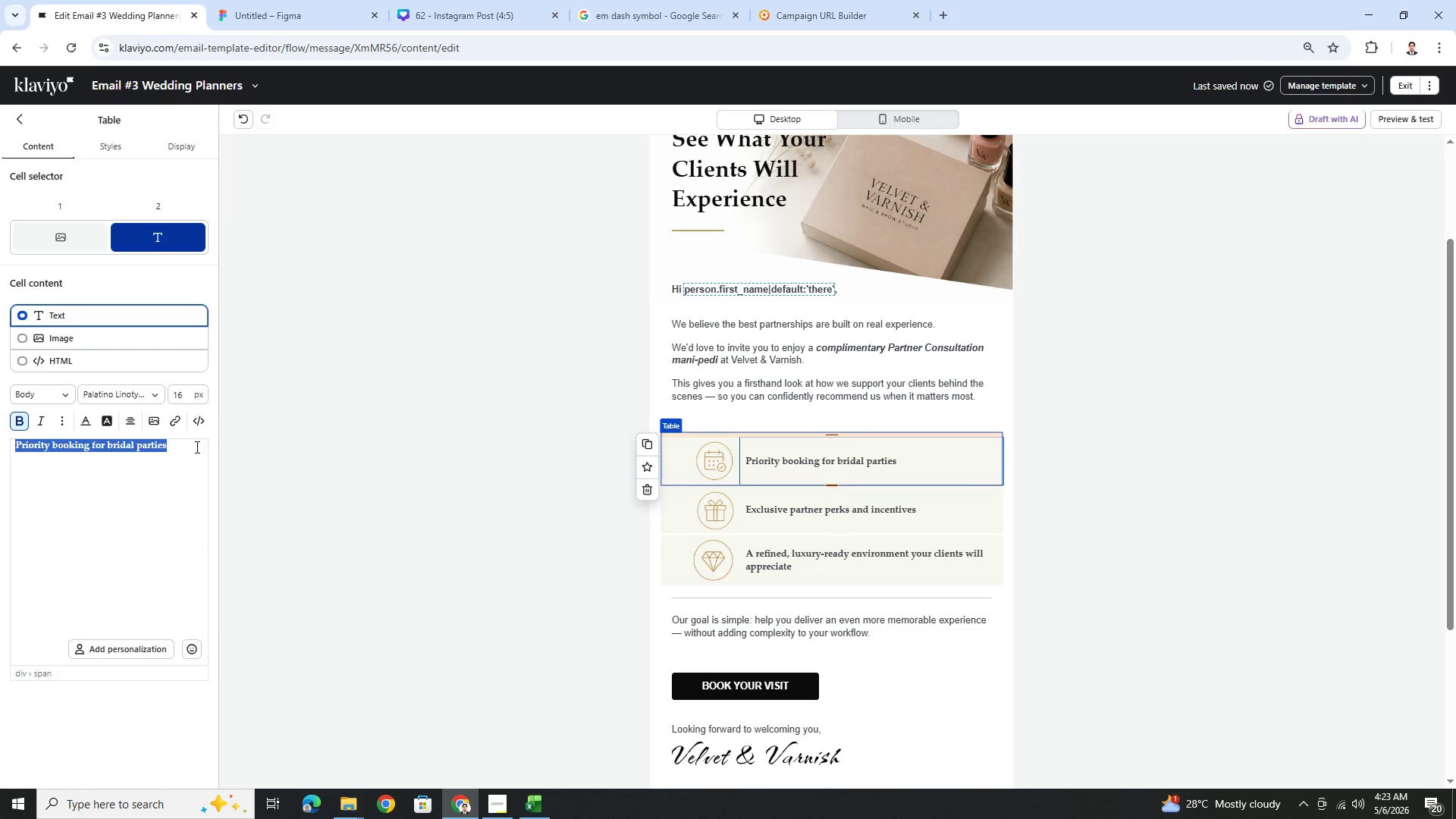 
left_click([187, 445])
 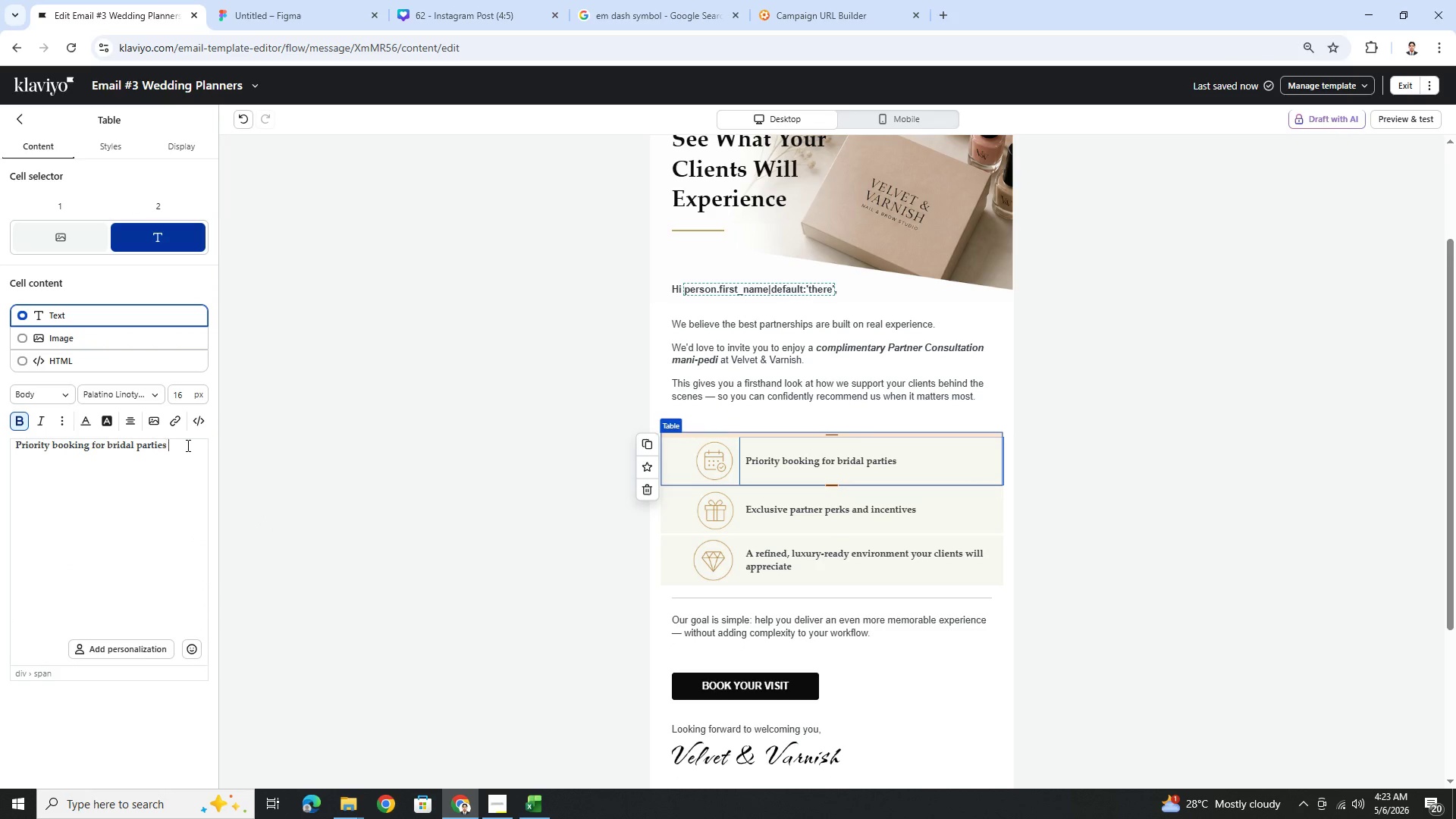 
key(Space)
 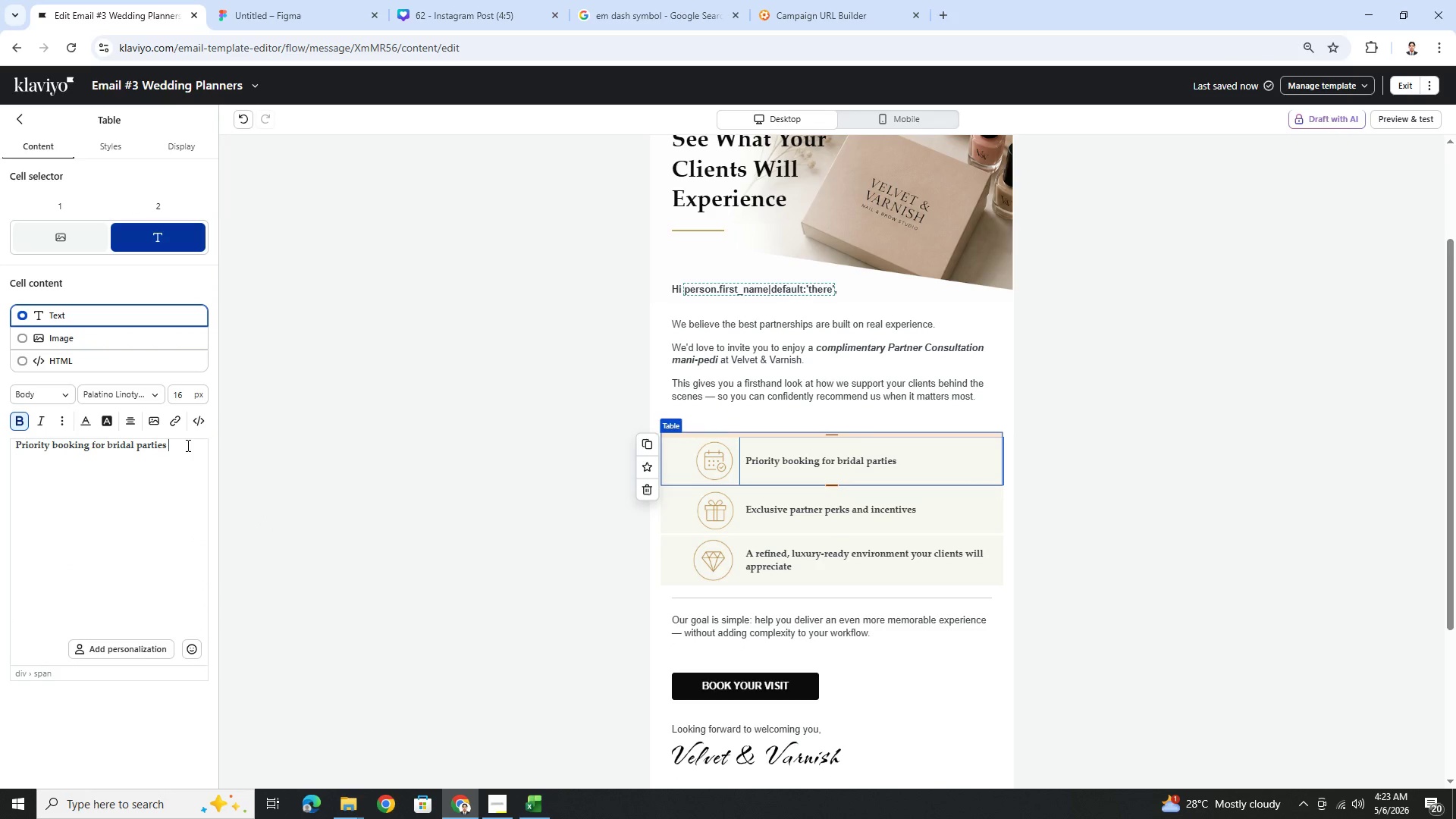 
key(Control+V)
 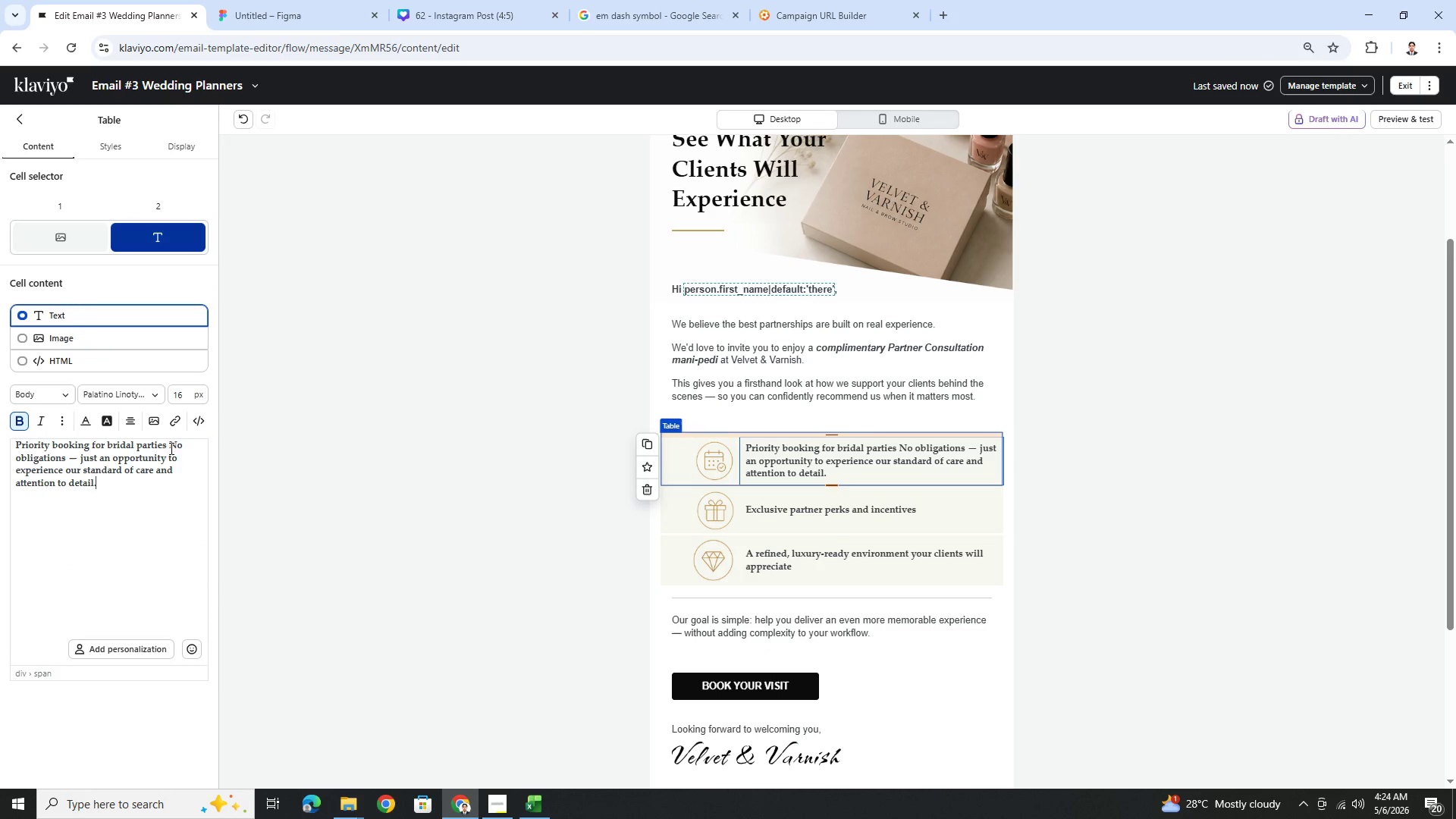 
left_click_drag(start_coordinate=[169, 447], to_coordinate=[0, 443])
 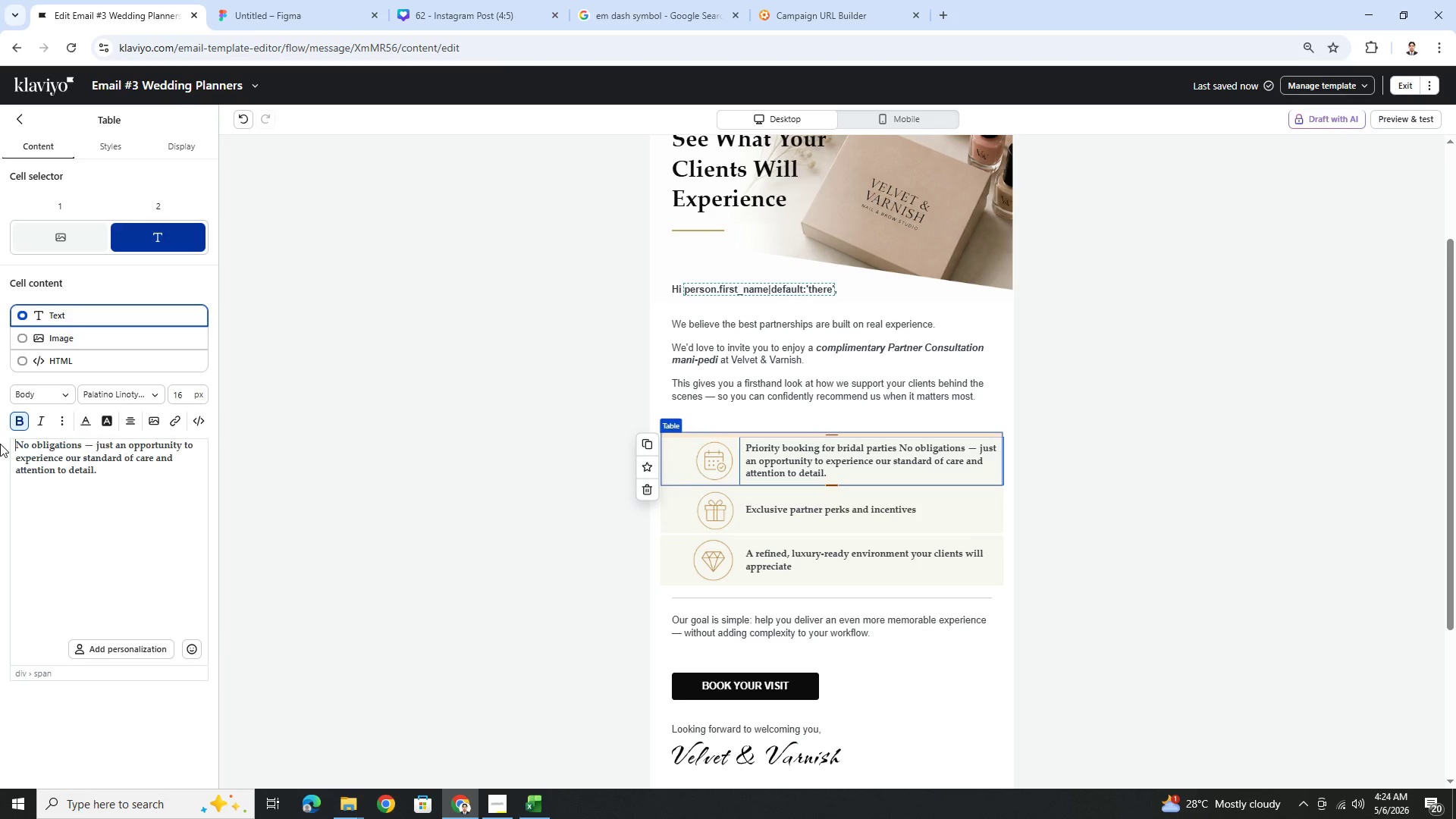 
key(Backspace)
 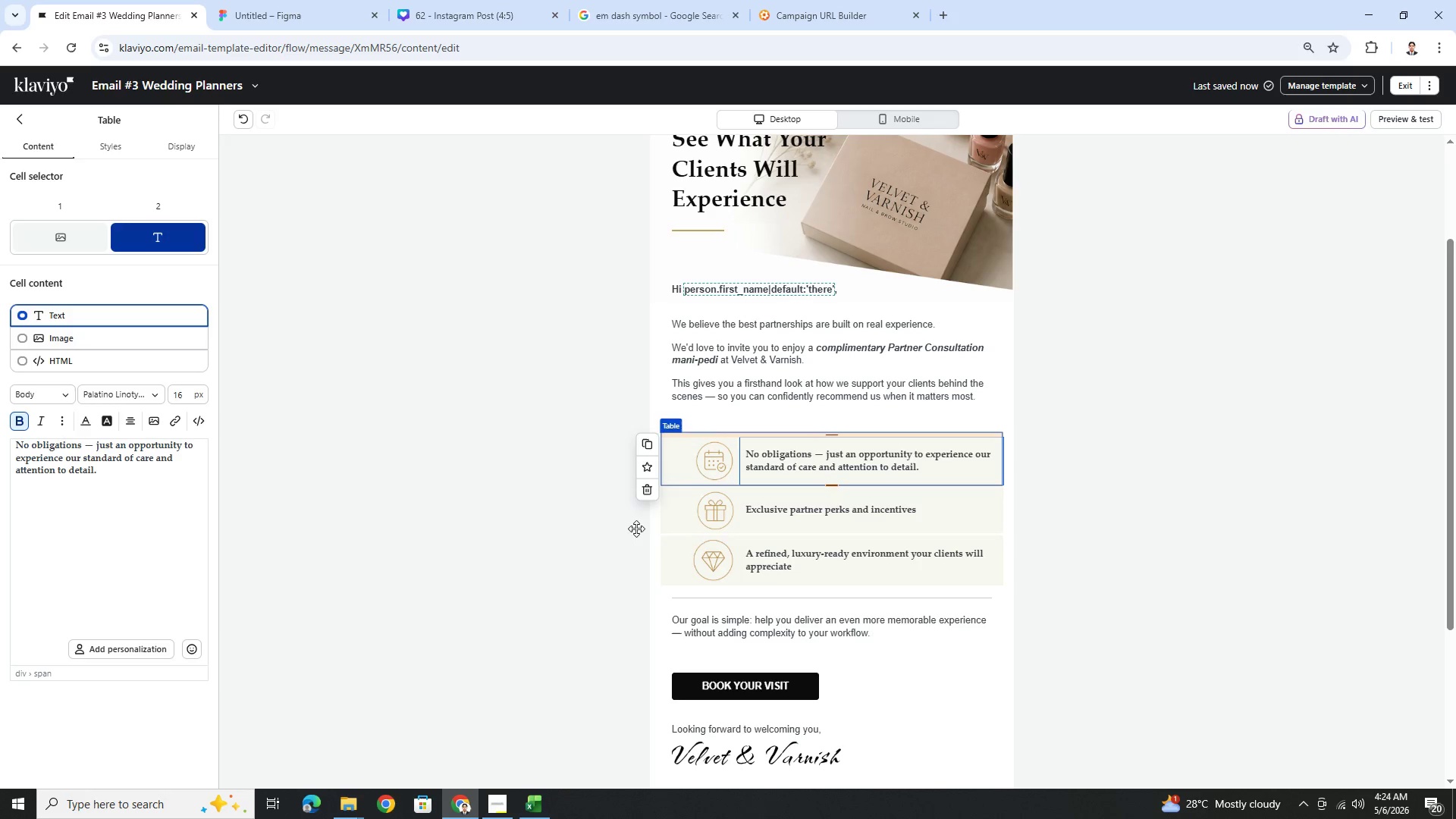 
wait(7.84)
 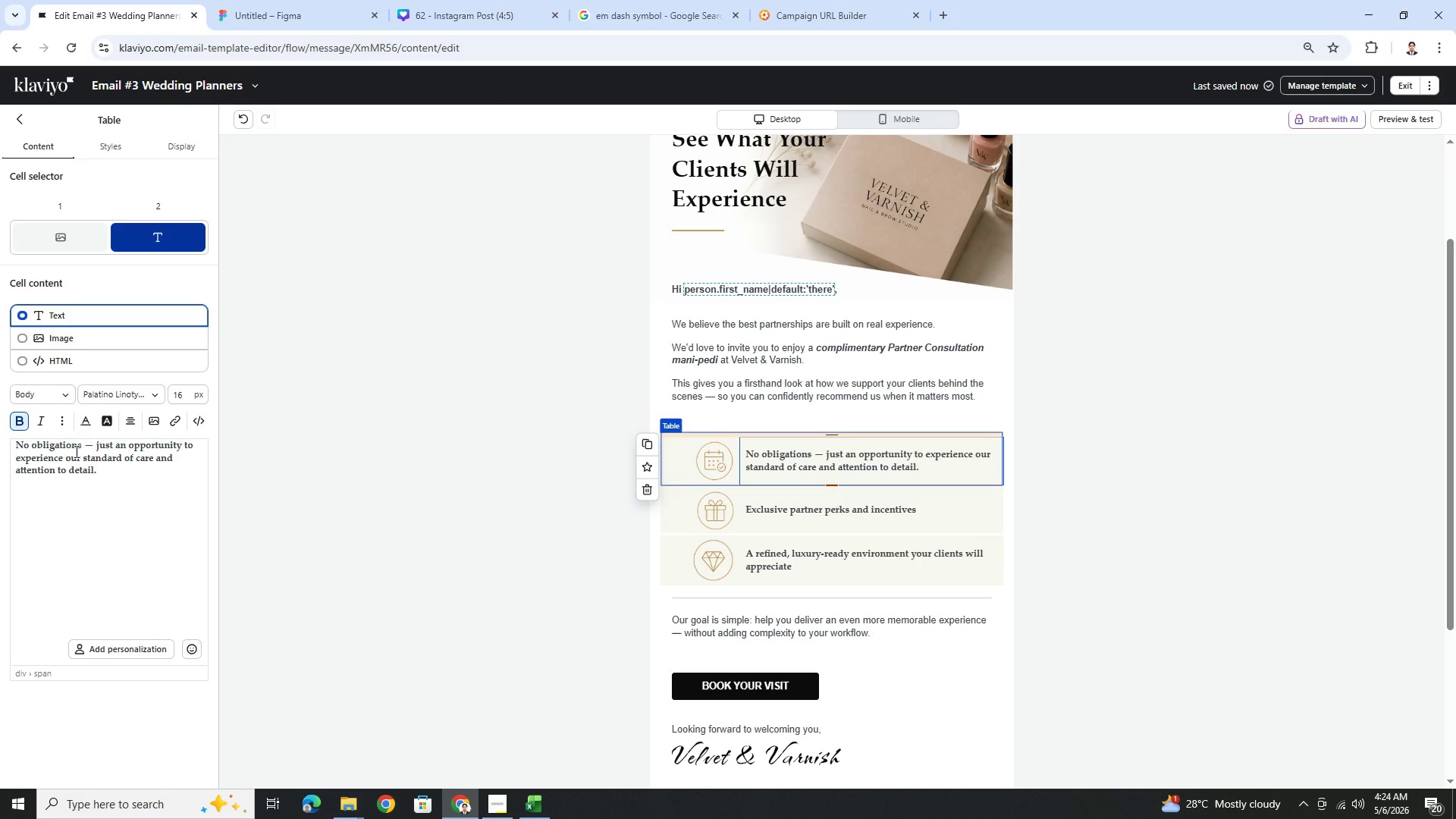 
left_click([1072, 595])
 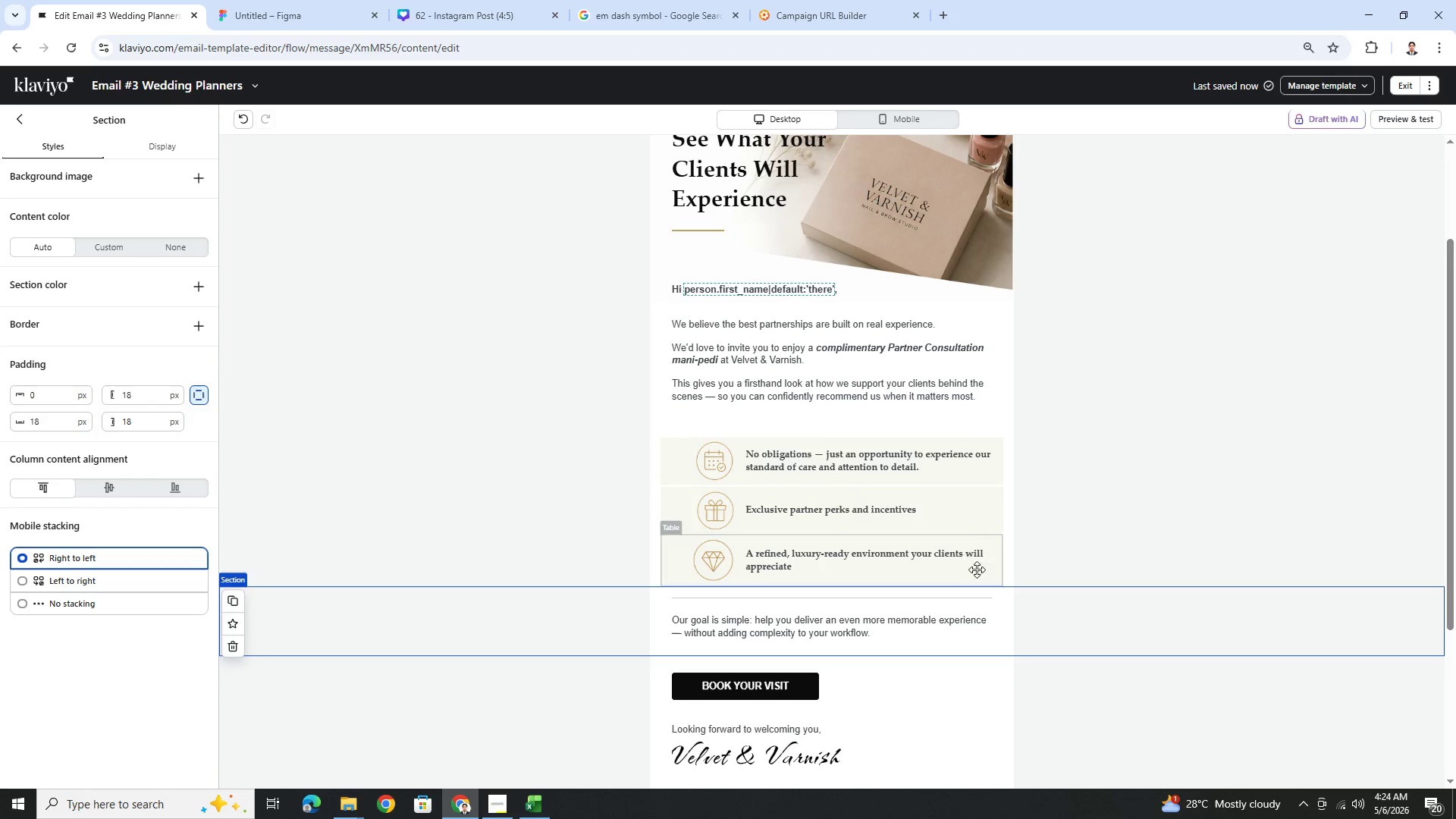 
left_click([956, 513])
 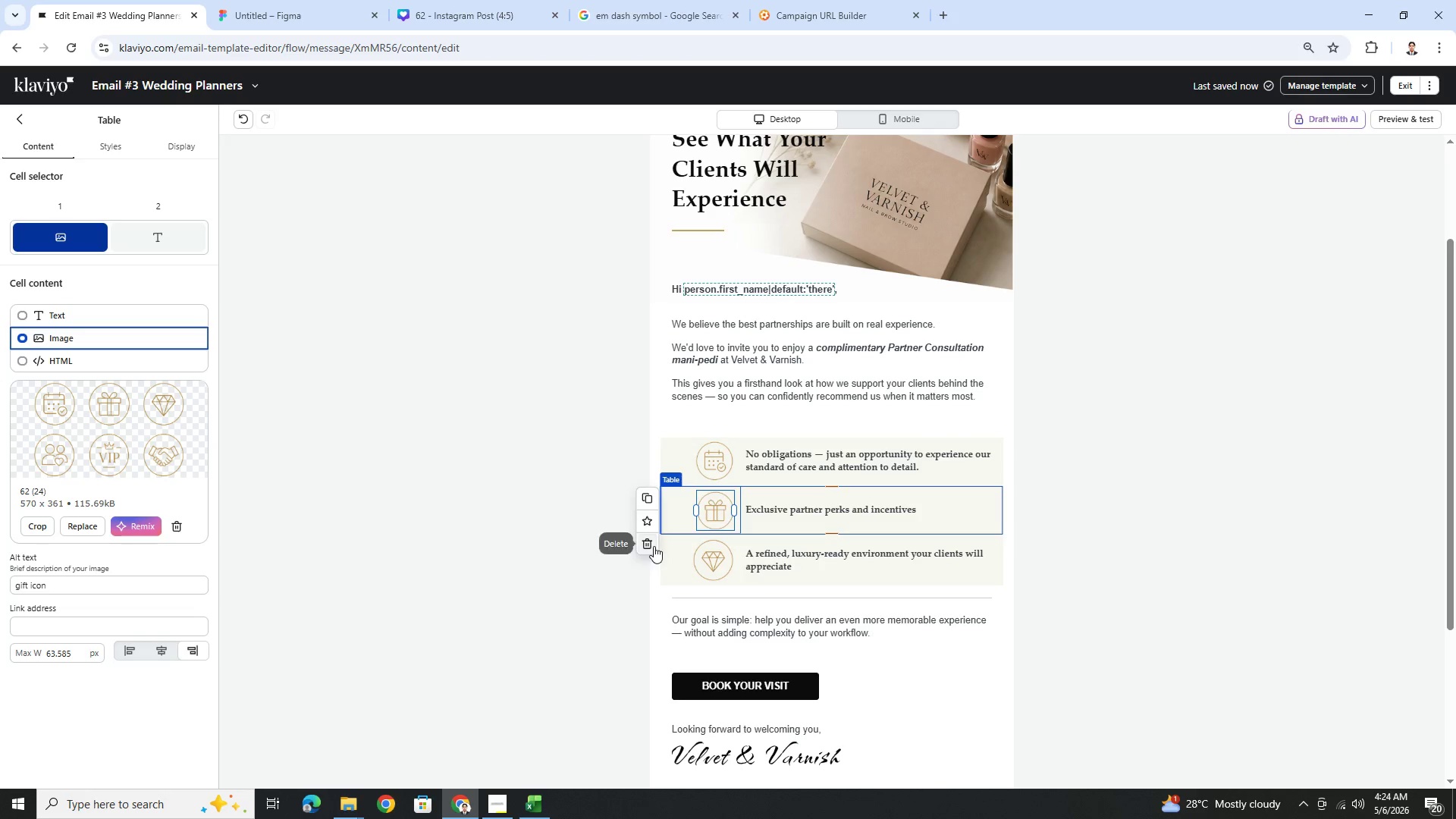 
left_click([650, 542])
 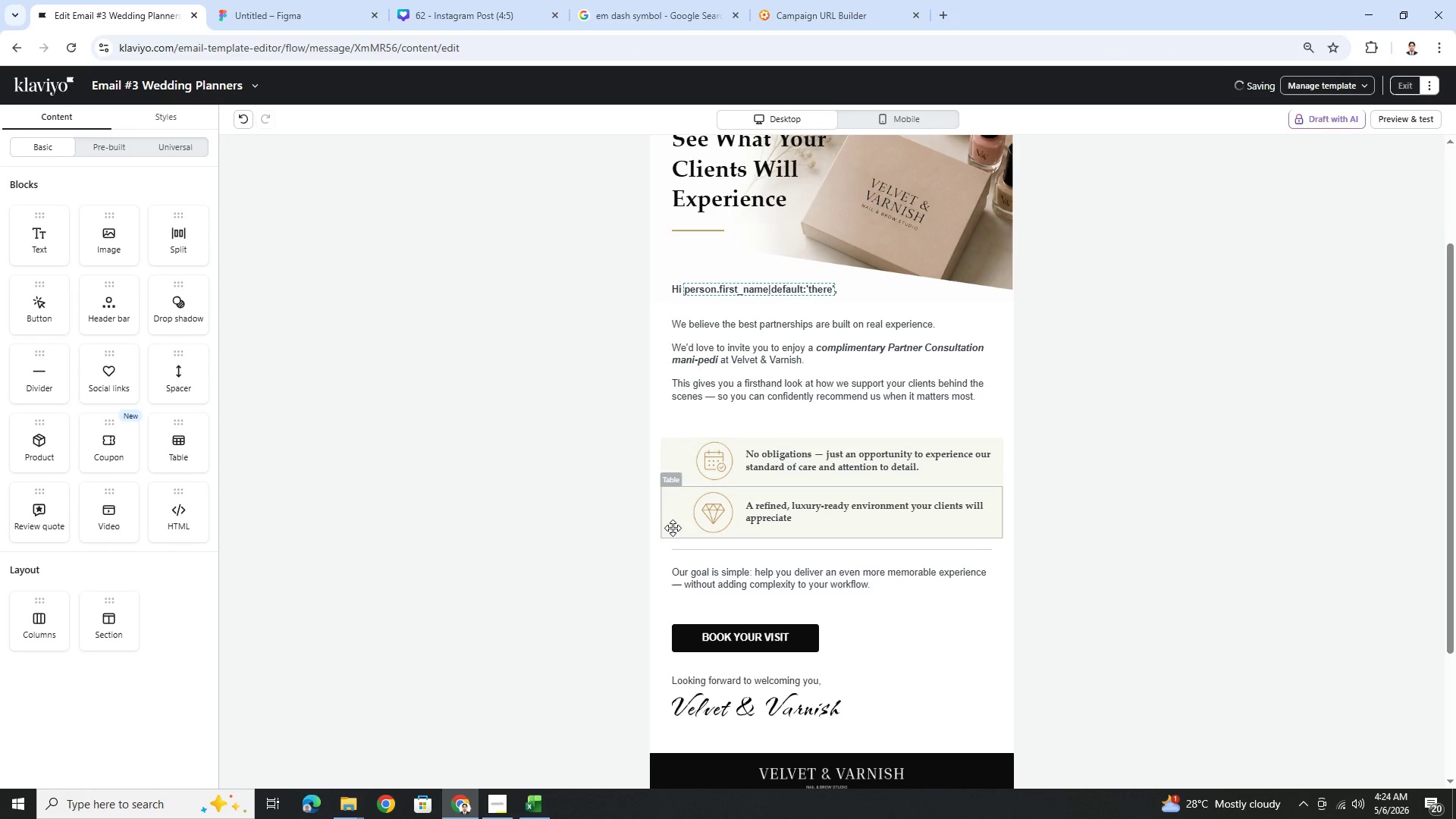 
left_click([679, 519])
 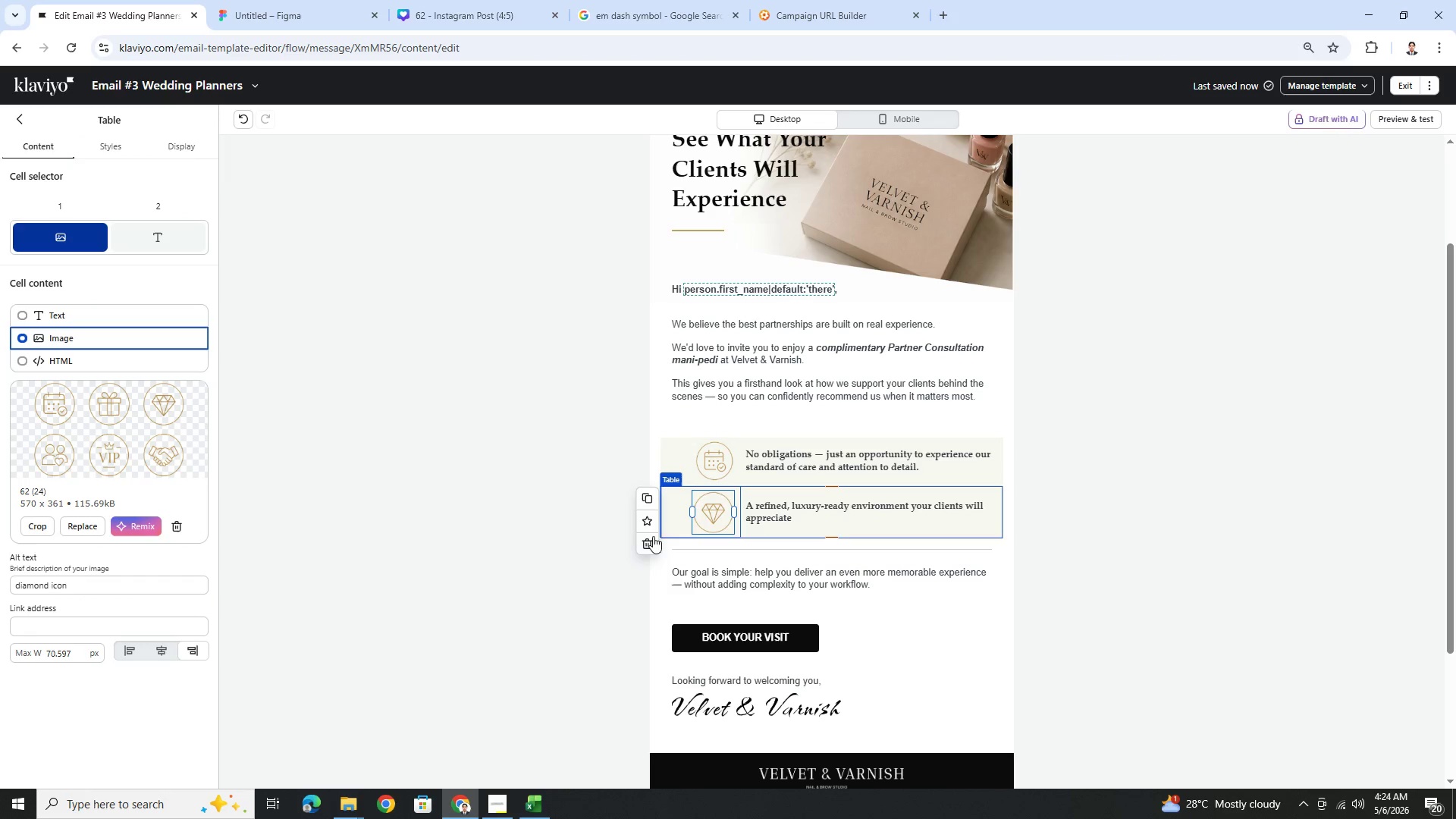 
left_click([651, 543])
 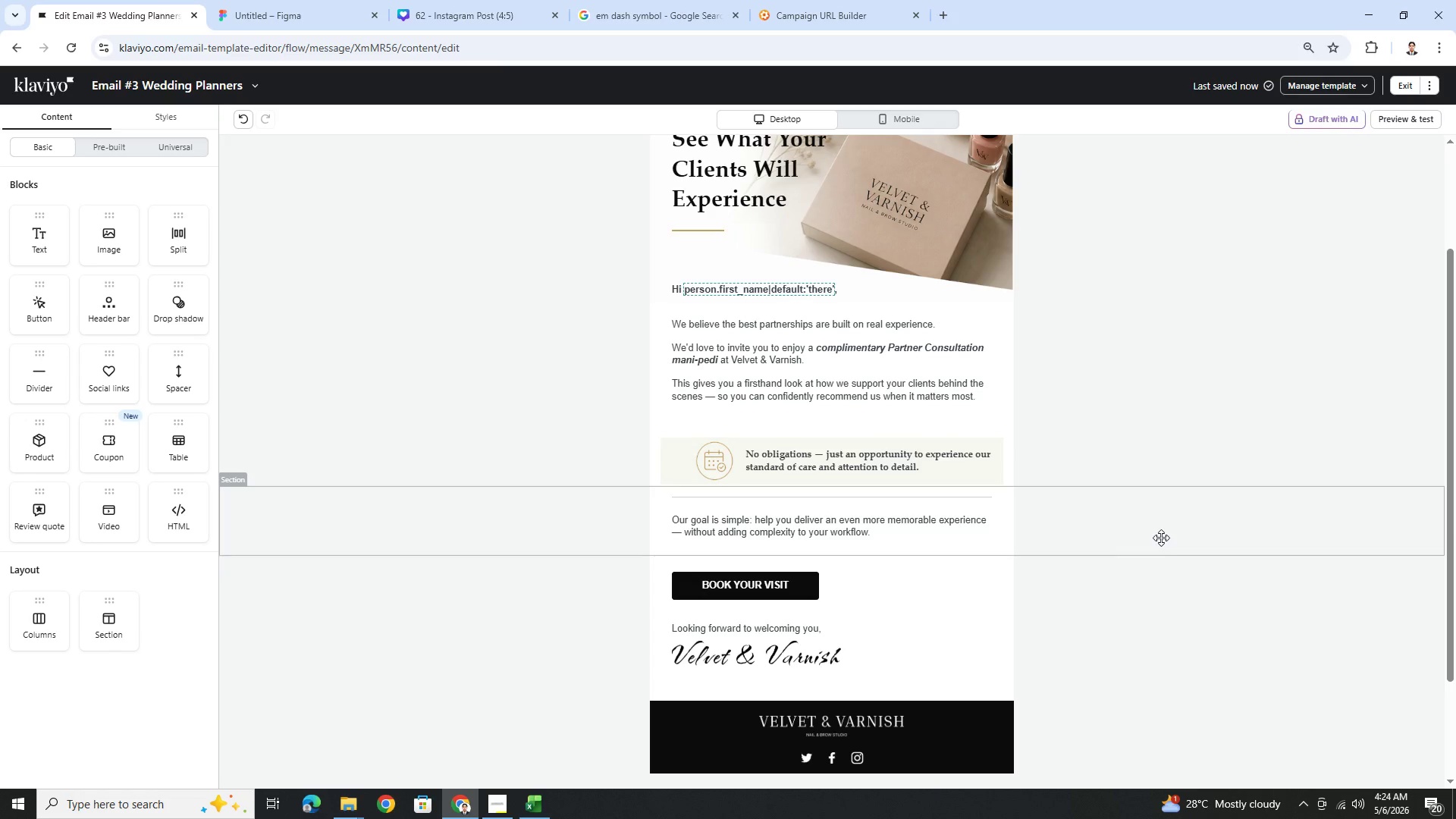 
wait(13.41)
 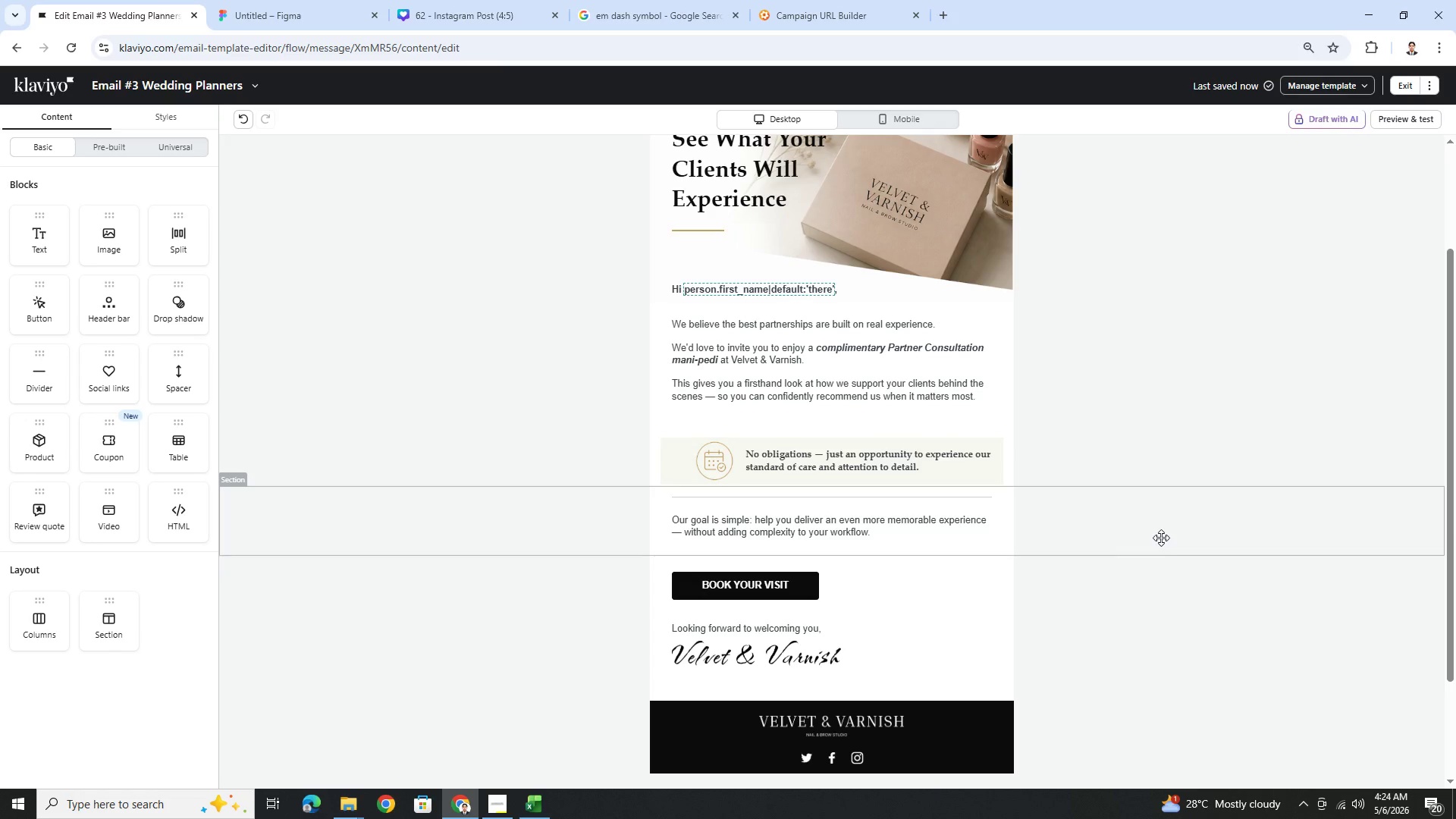 
left_click([513, 801])